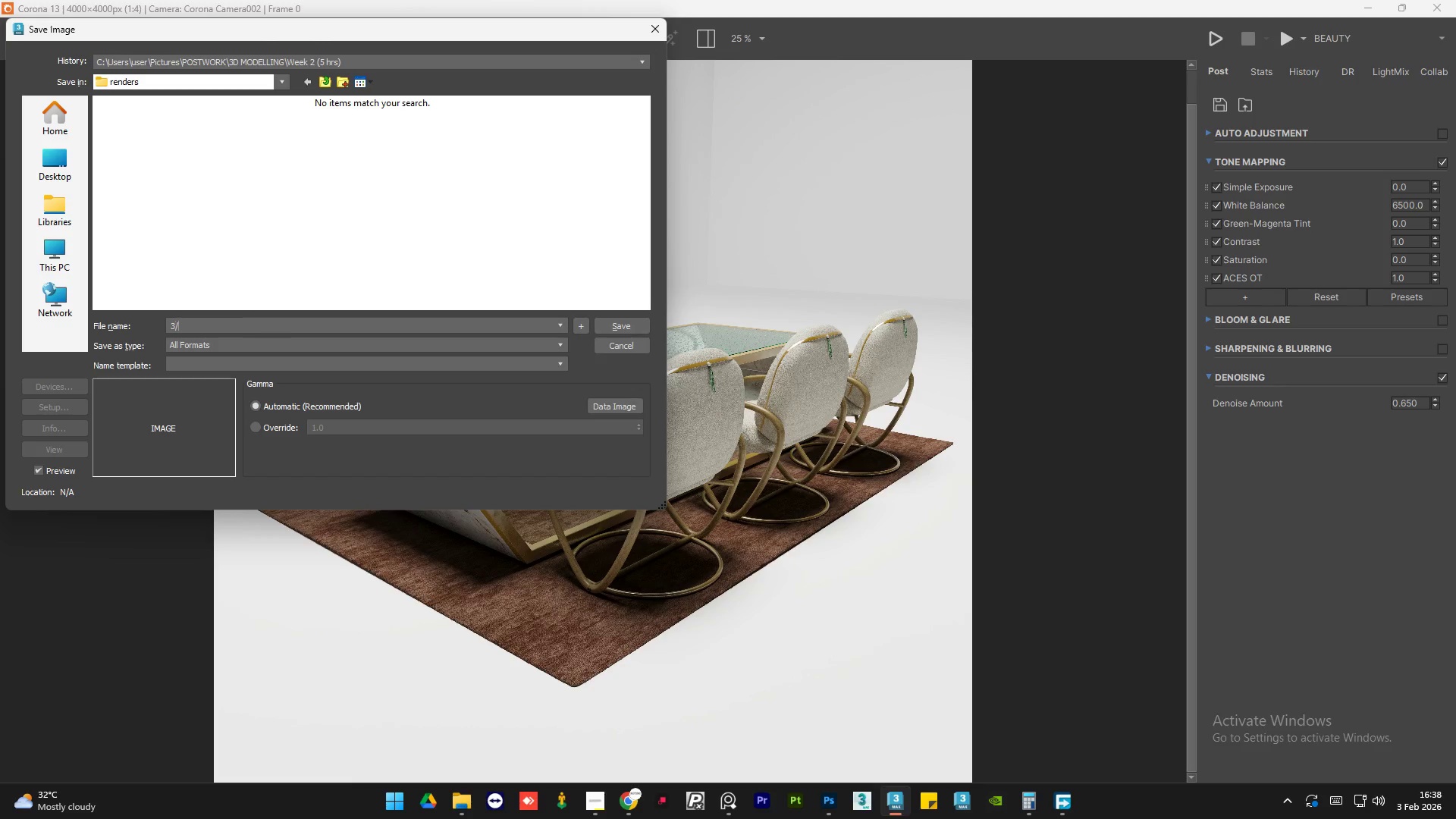 
key(Slash)
 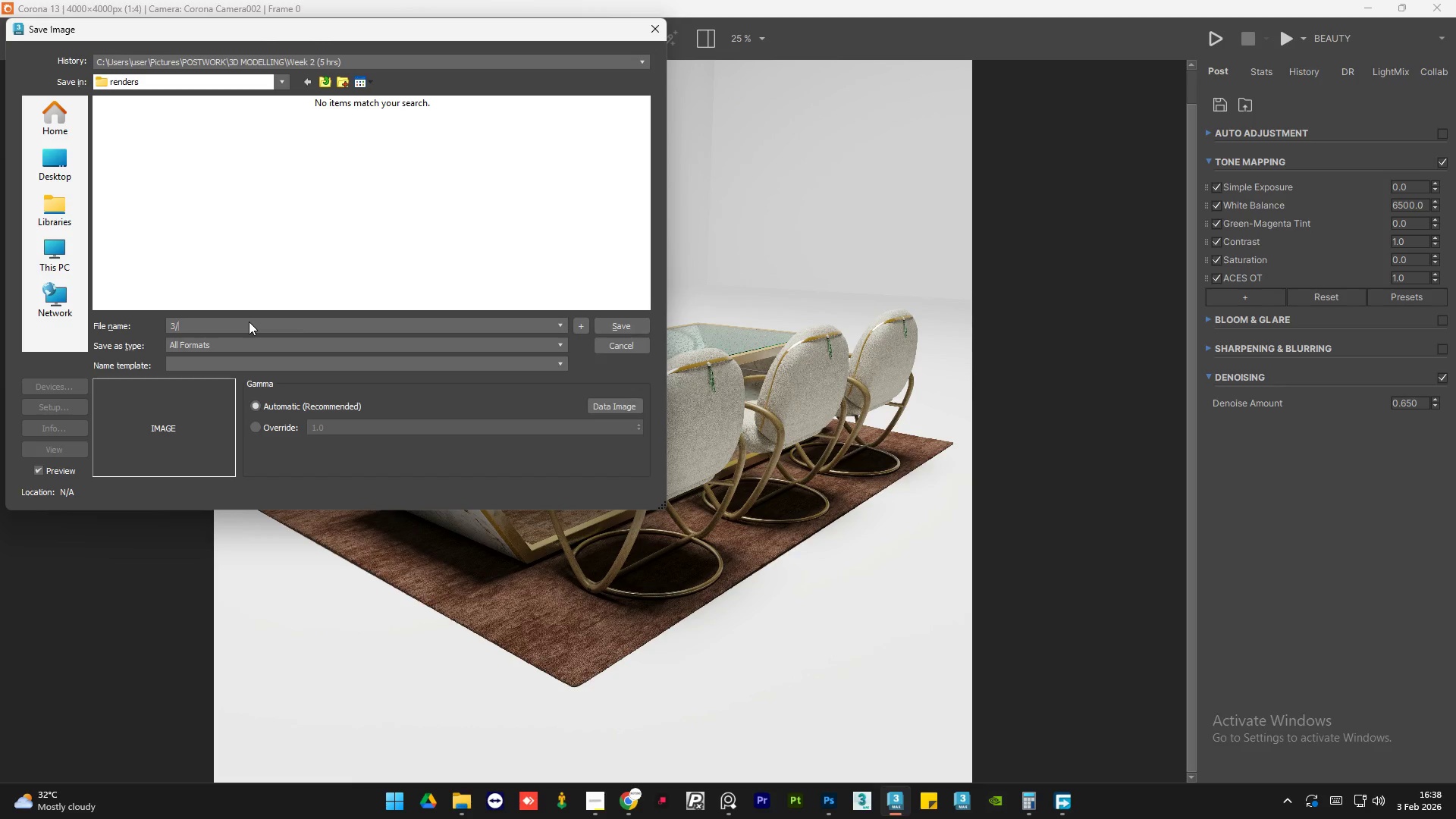 
key(4)
 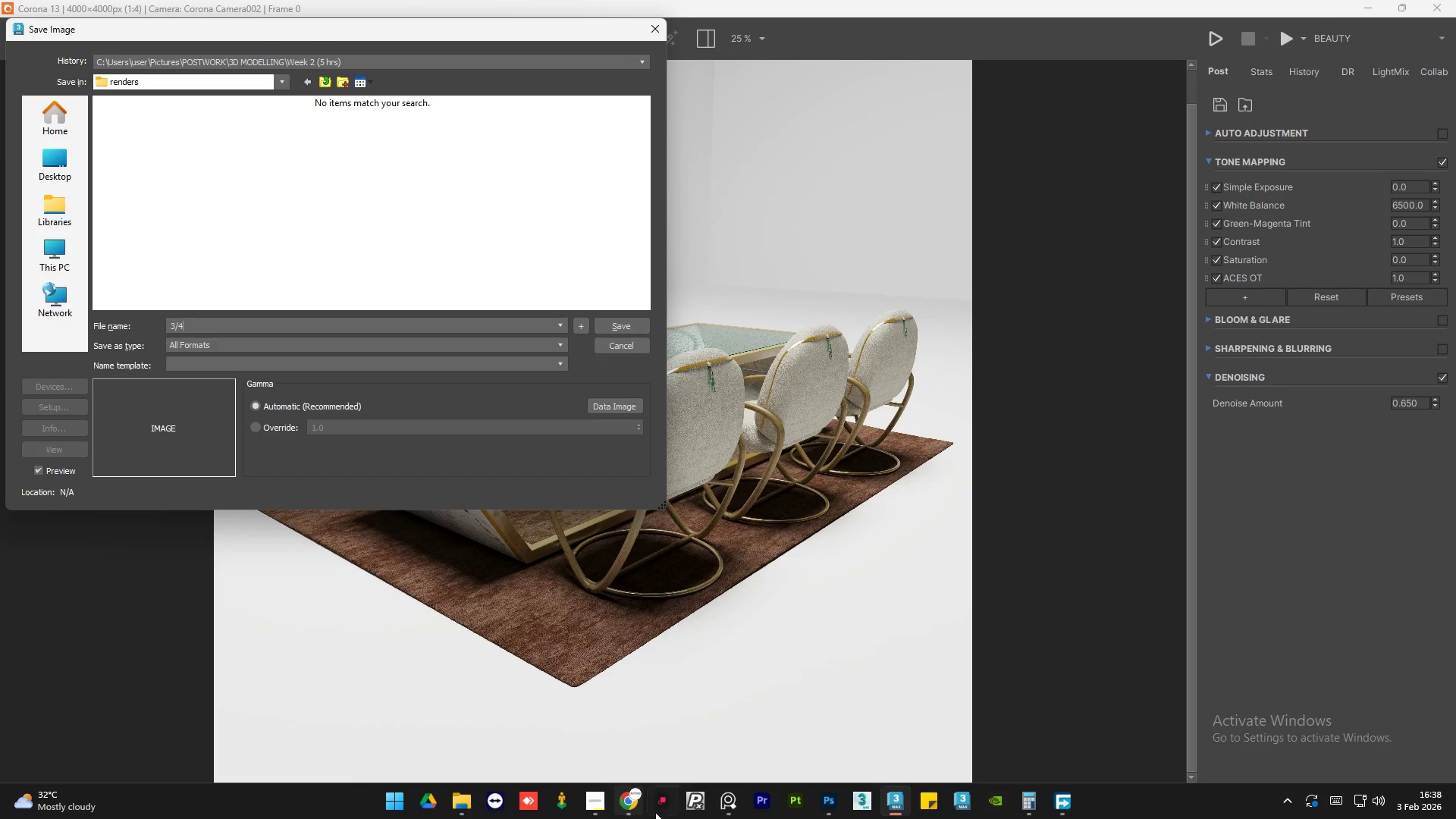 
left_click([730, 810])
 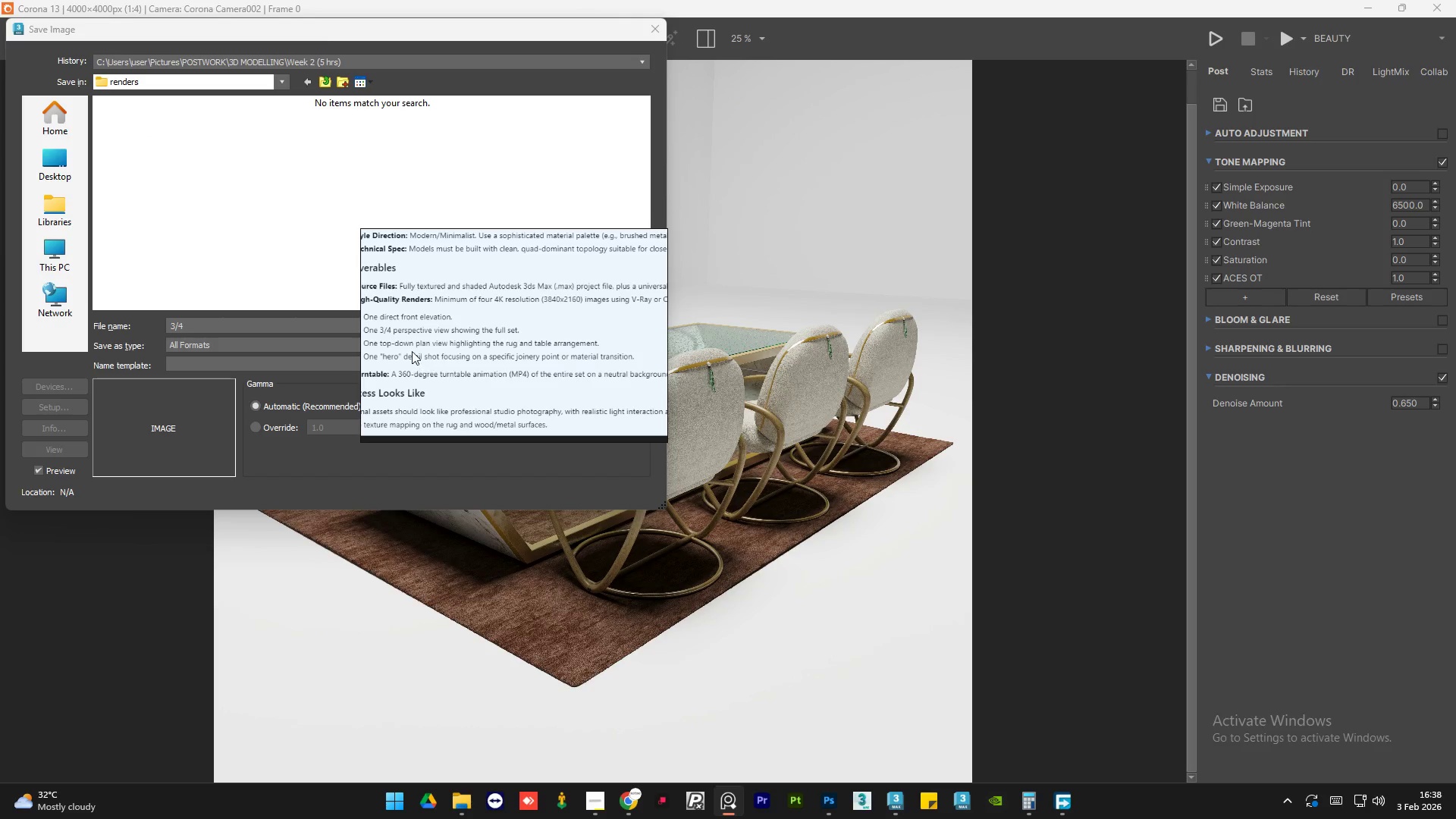 
scroll: coordinate [407, 347], scroll_direction: up, amount: 3.0
 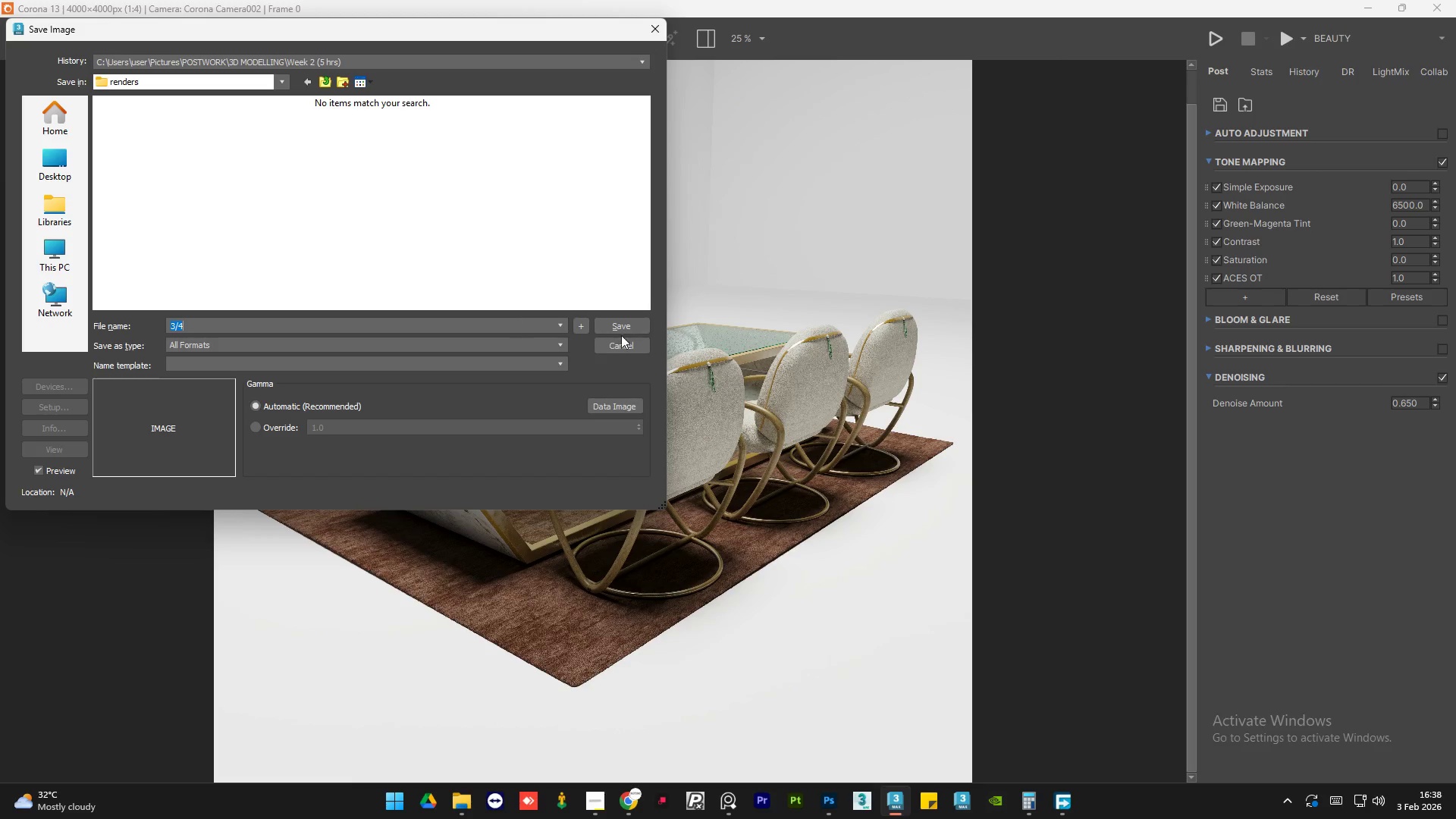 
left_click([381, 345])
 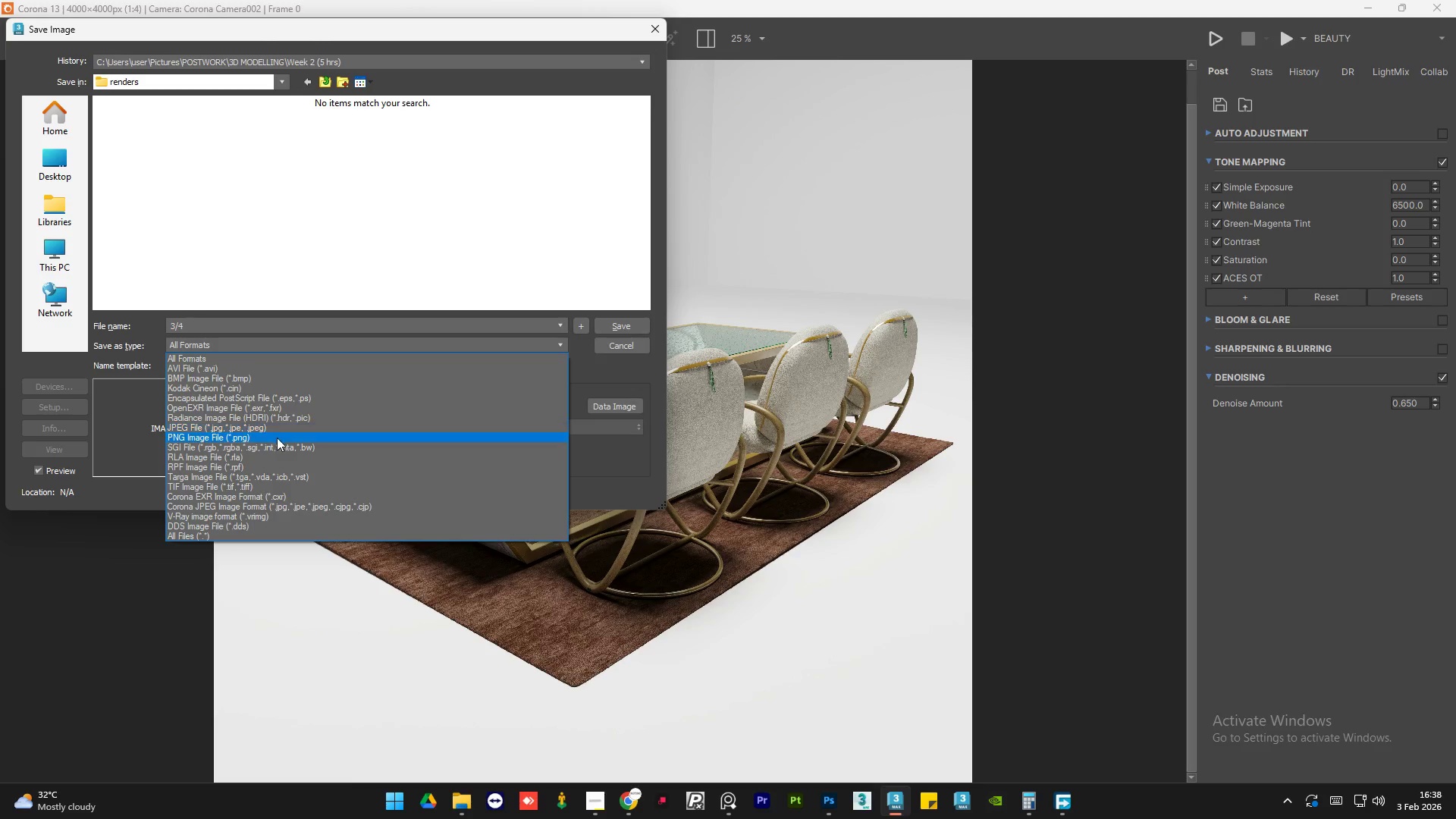 
left_click([277, 438])
 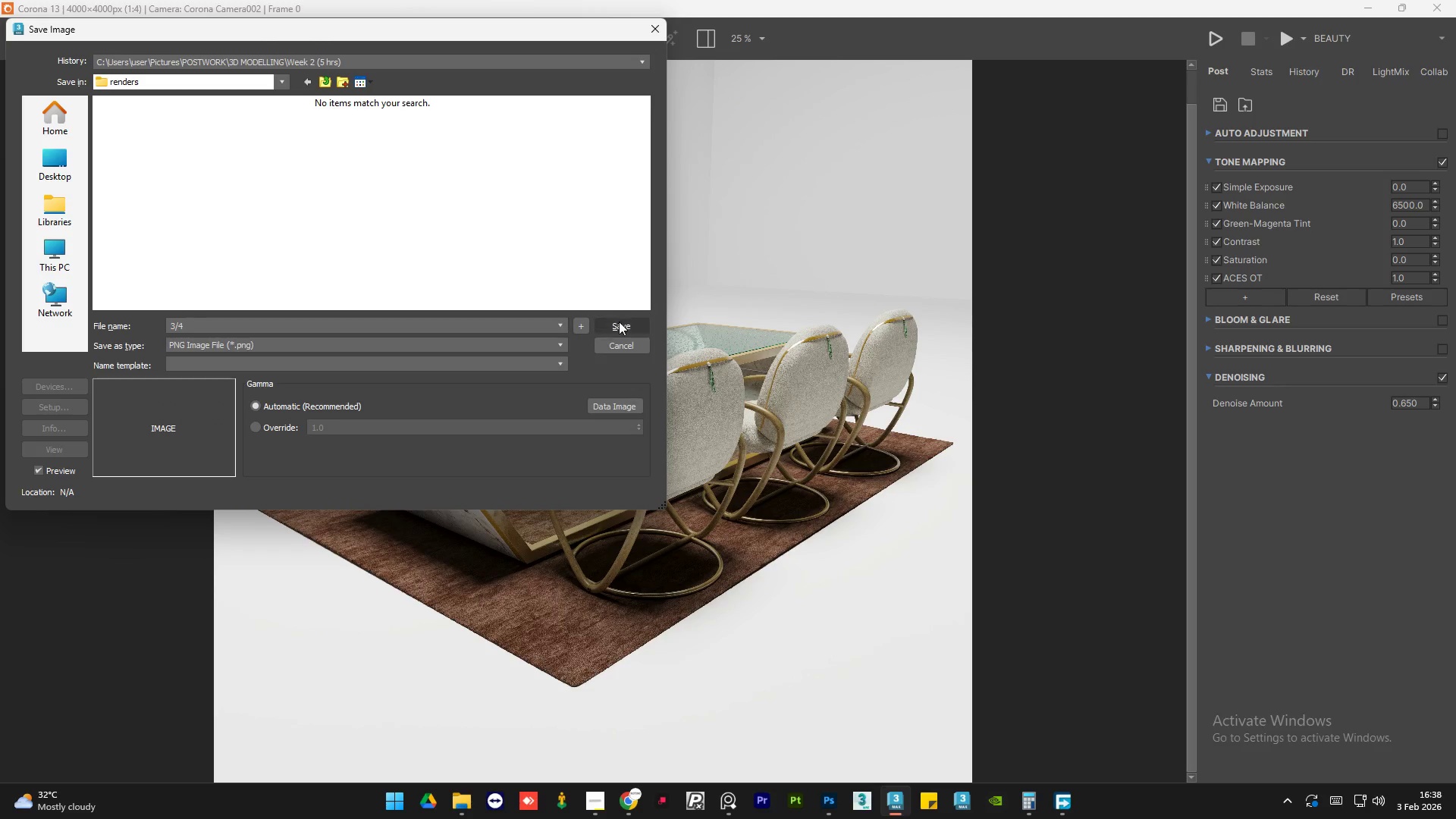 
left_click([618, 322])
 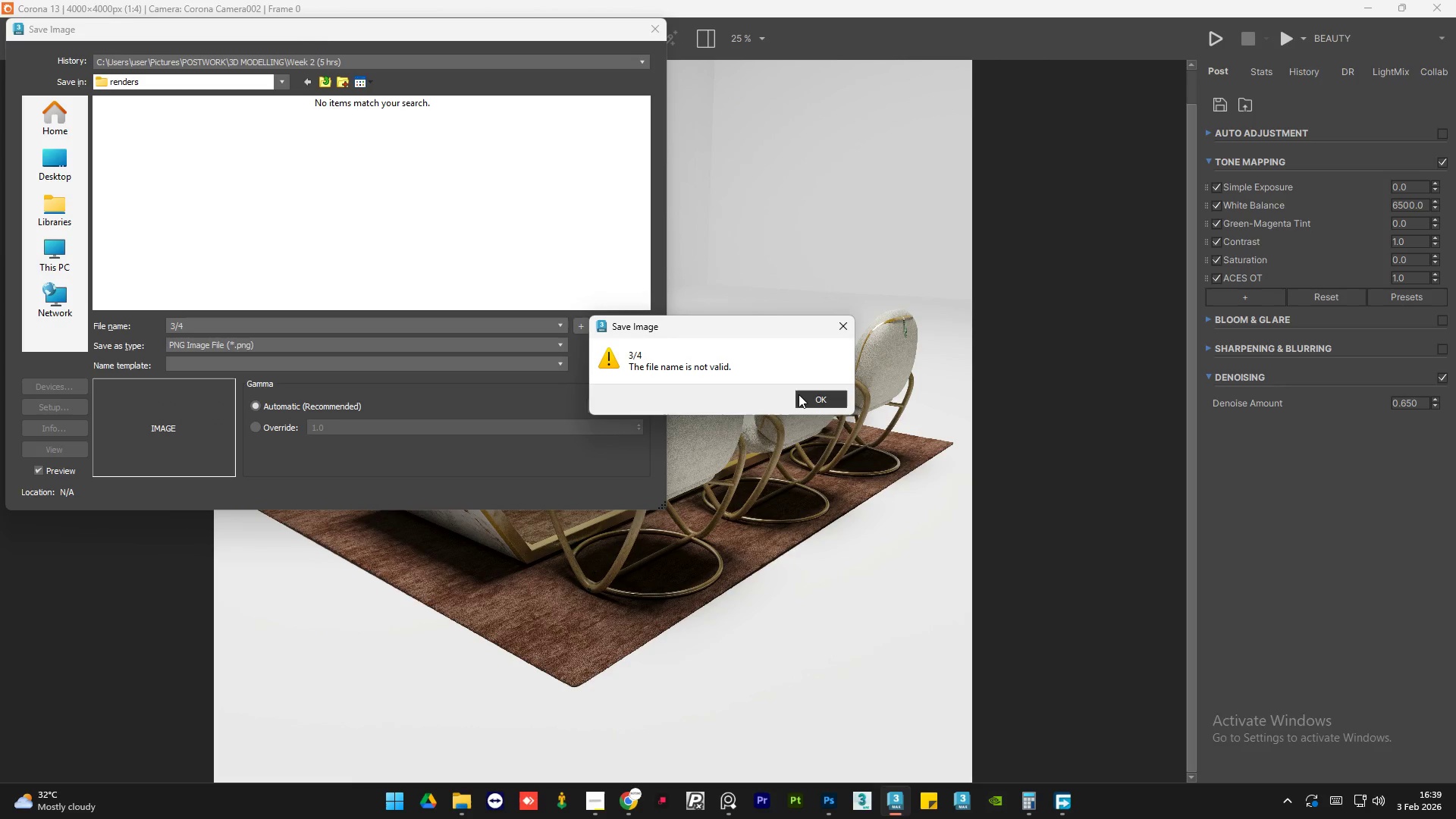 
left_click([799, 394])
 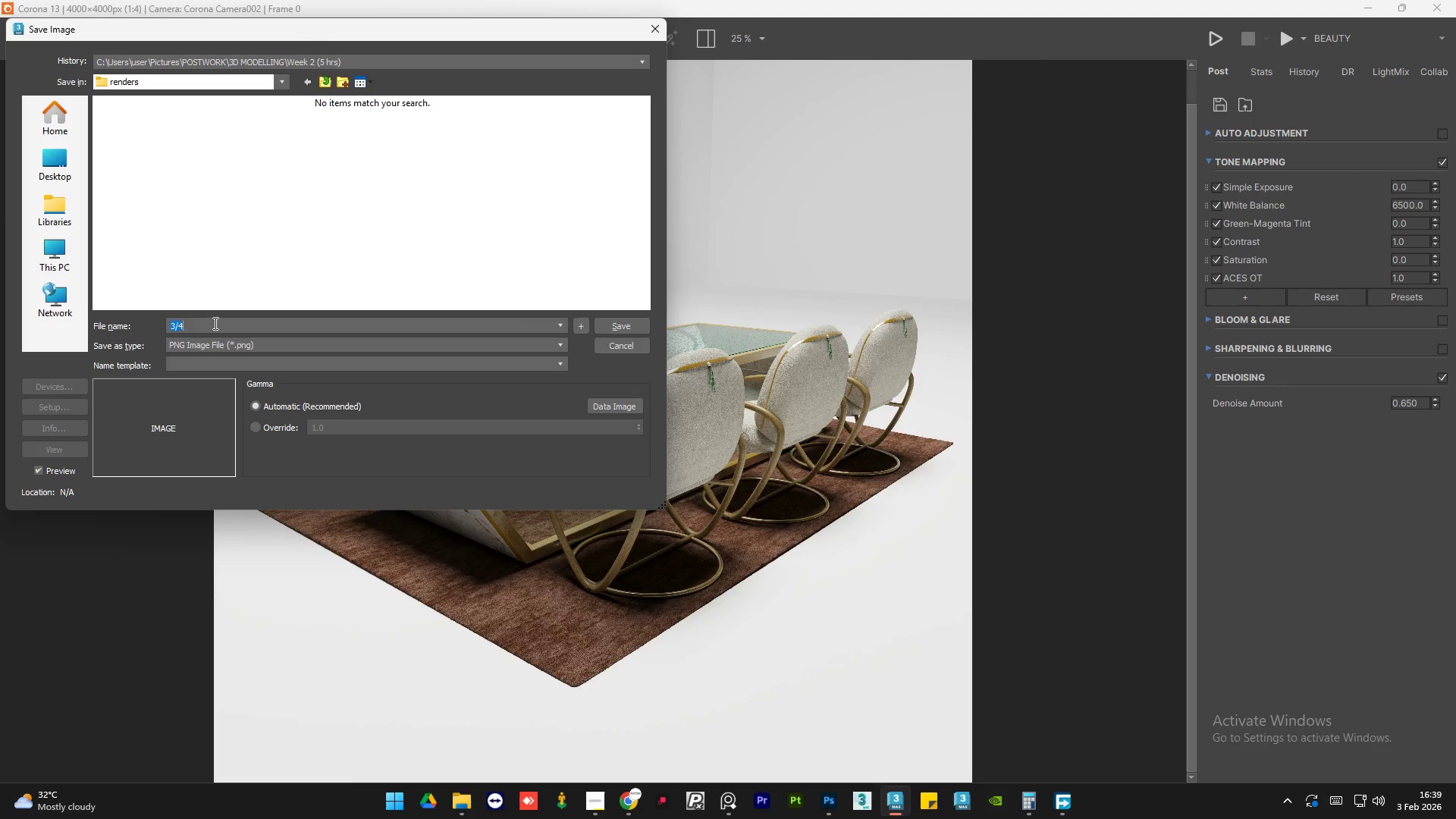 
left_click([215, 323])
 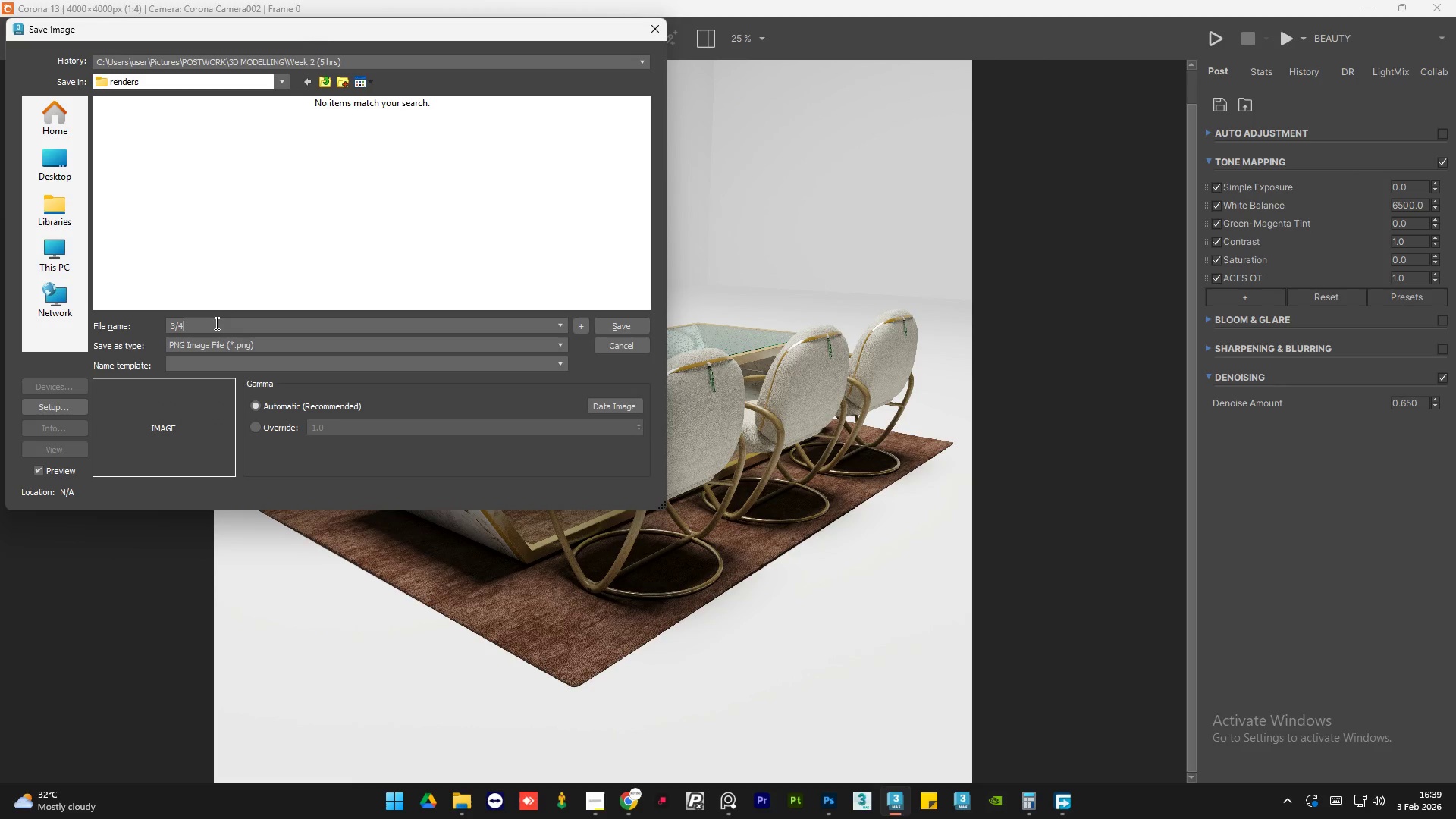 
key(Backspace)
 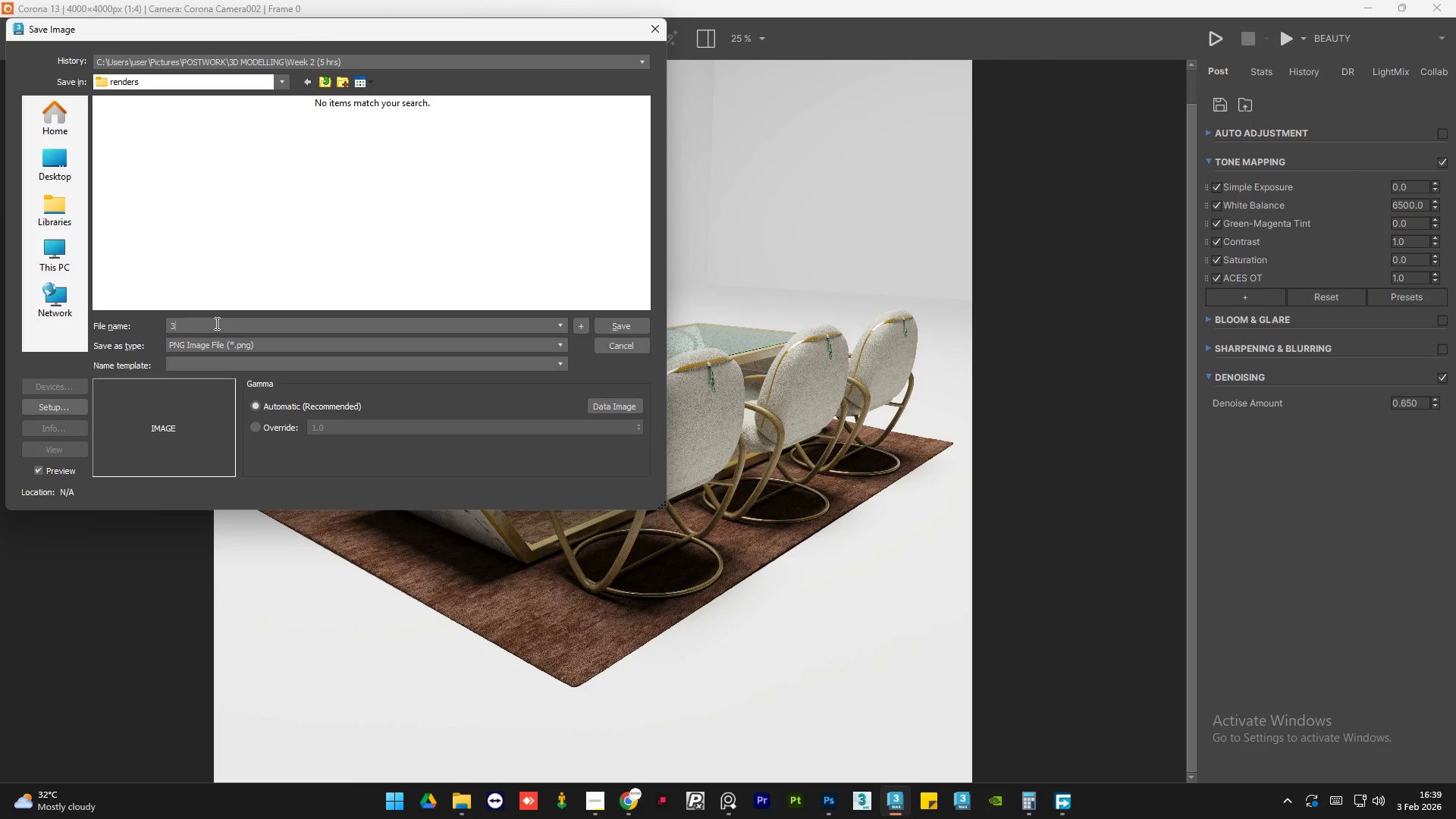 
key(Backspace)
 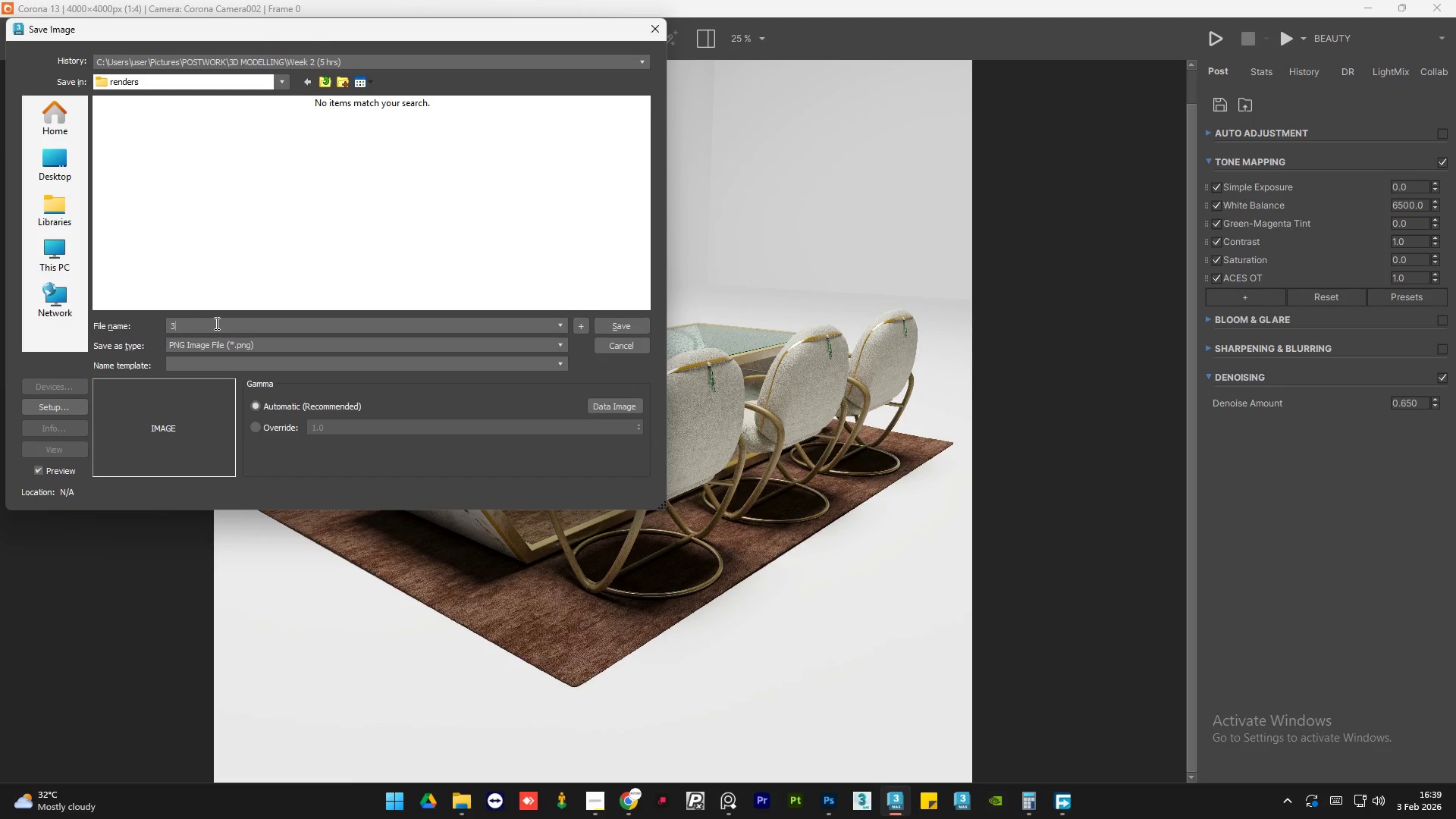 
wait(8.47)
 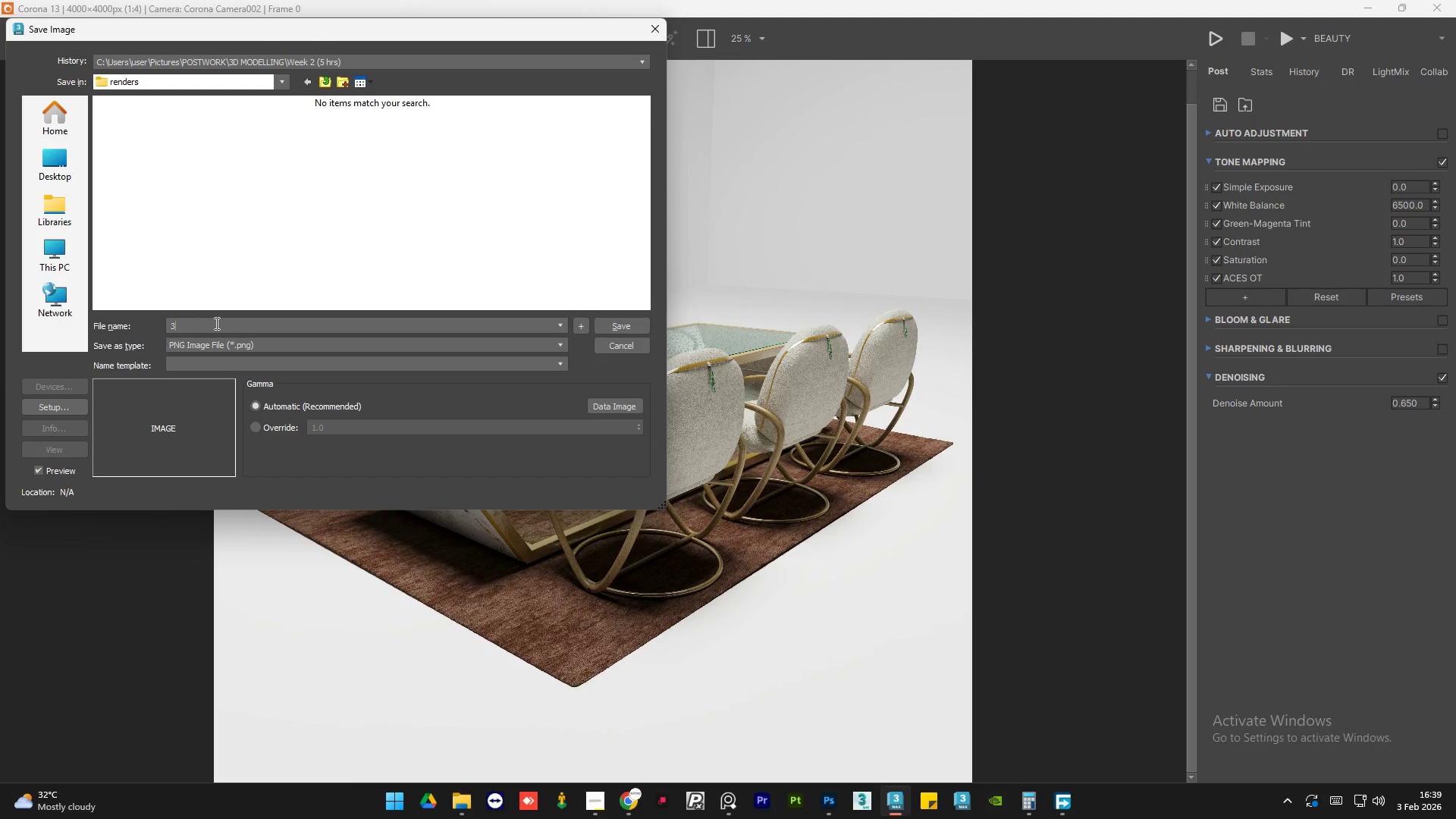 
key(Minus)
 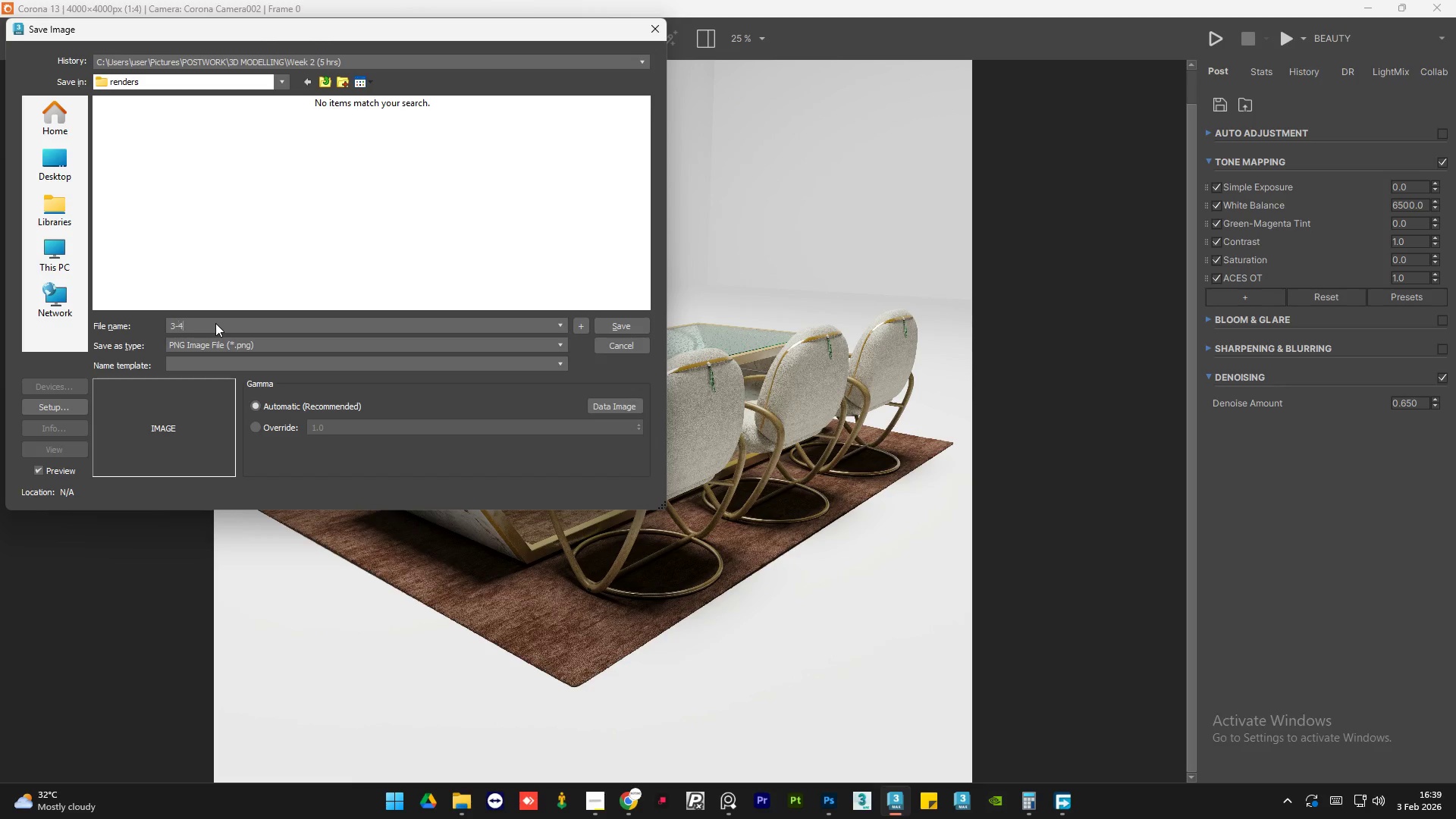 
key(4)
 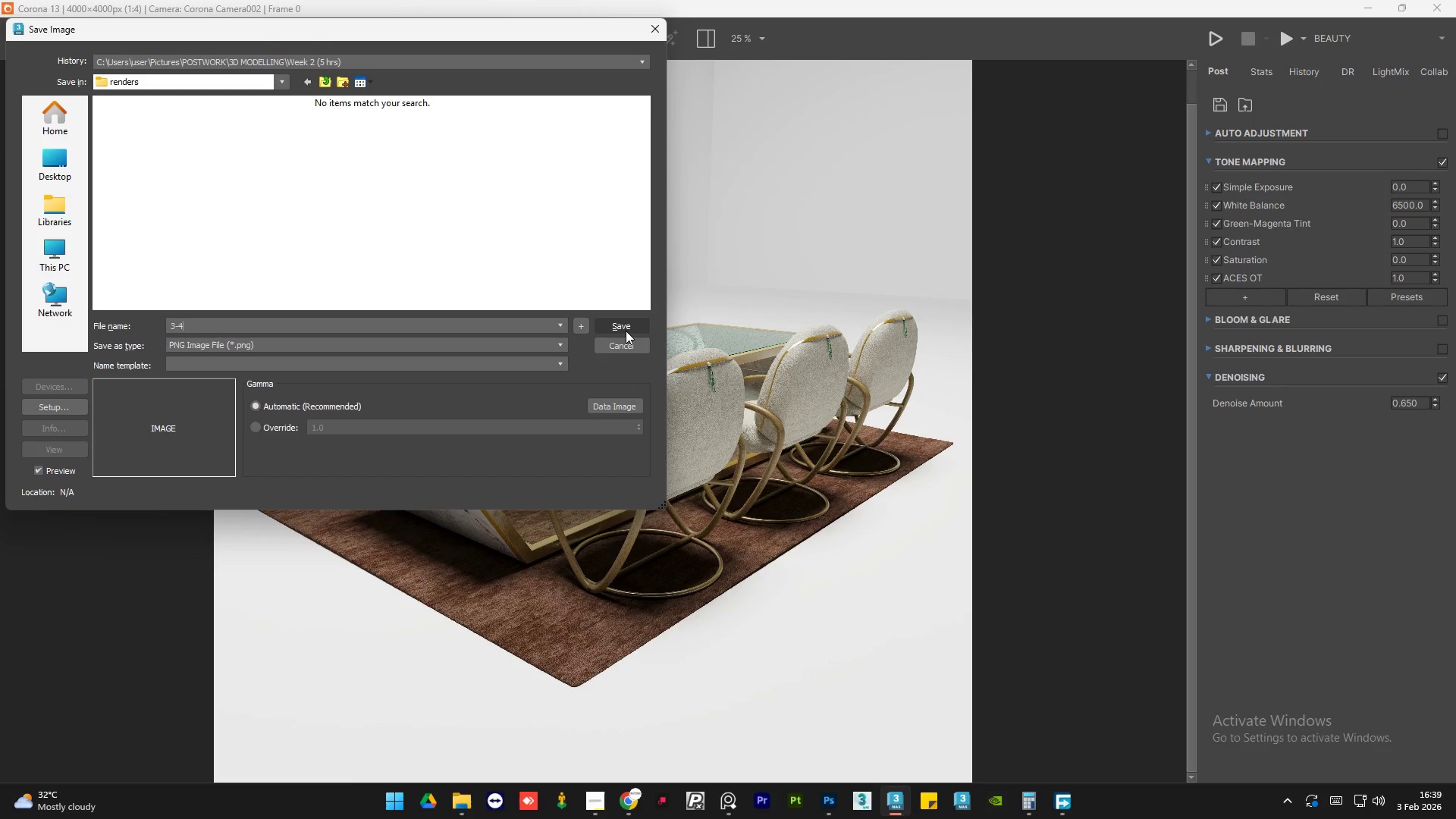 
left_click([626, 331])
 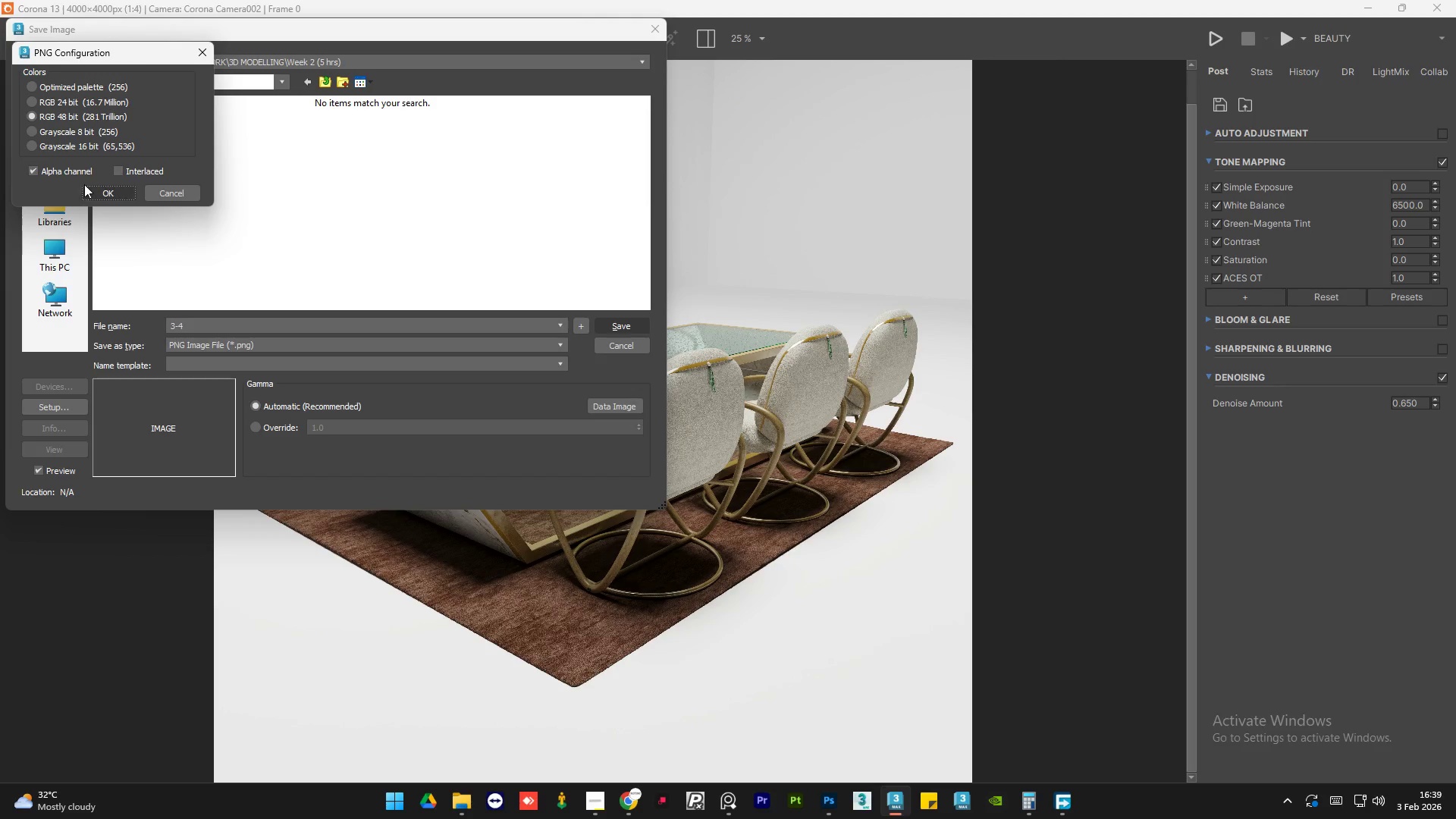 
left_click([99, 193])
 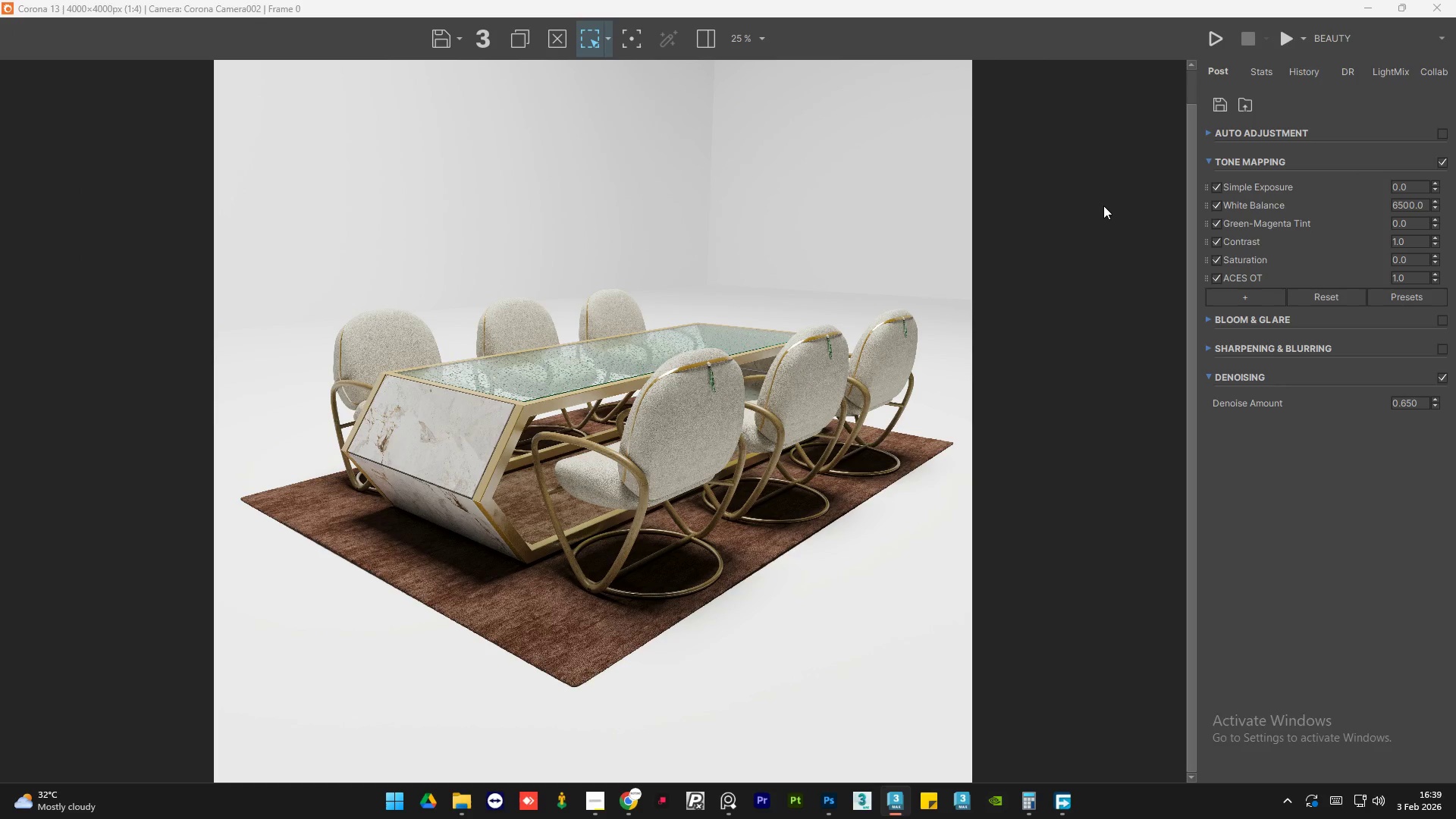 
left_click([465, 811])
 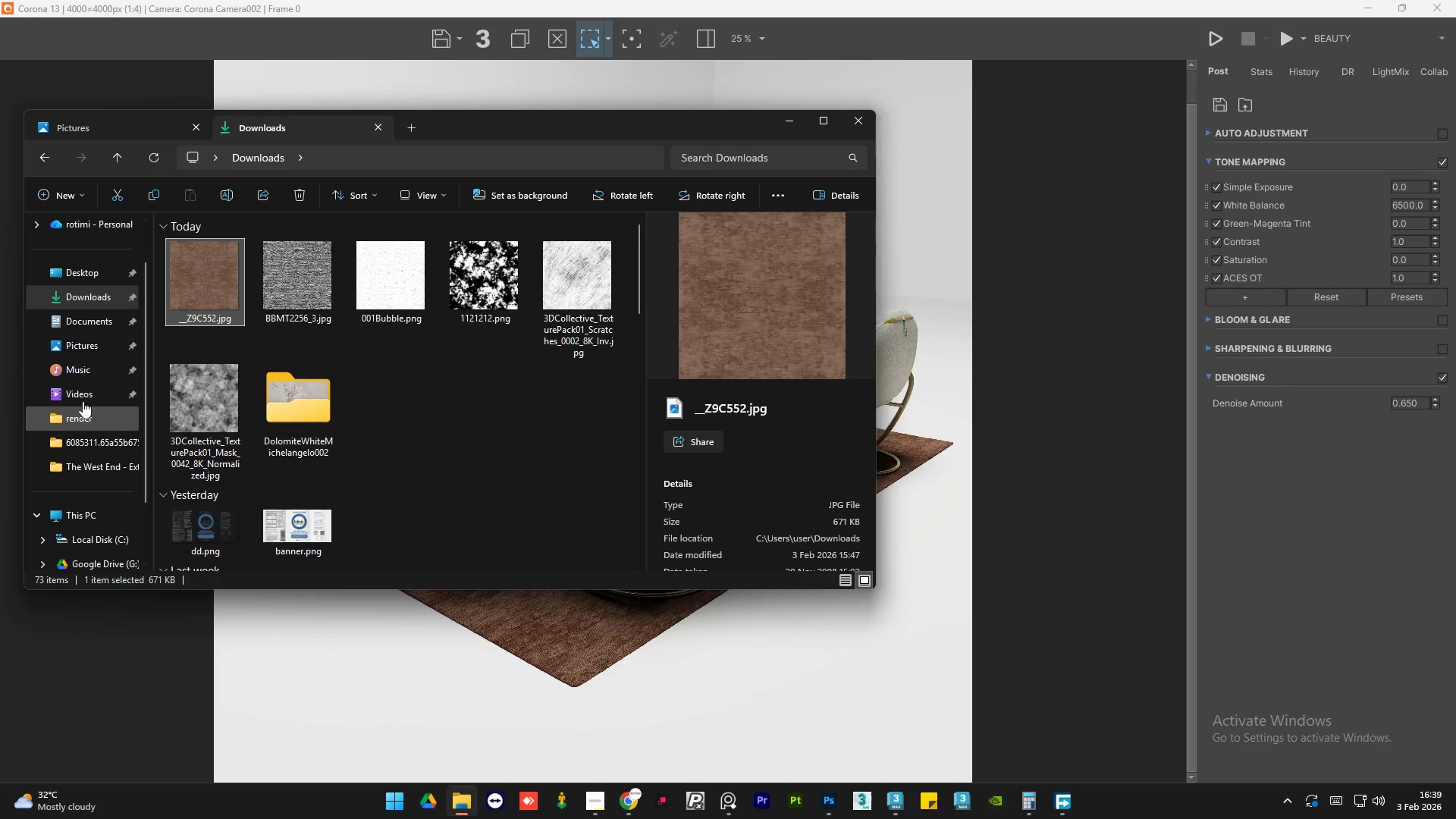 
left_click([86, 356])
 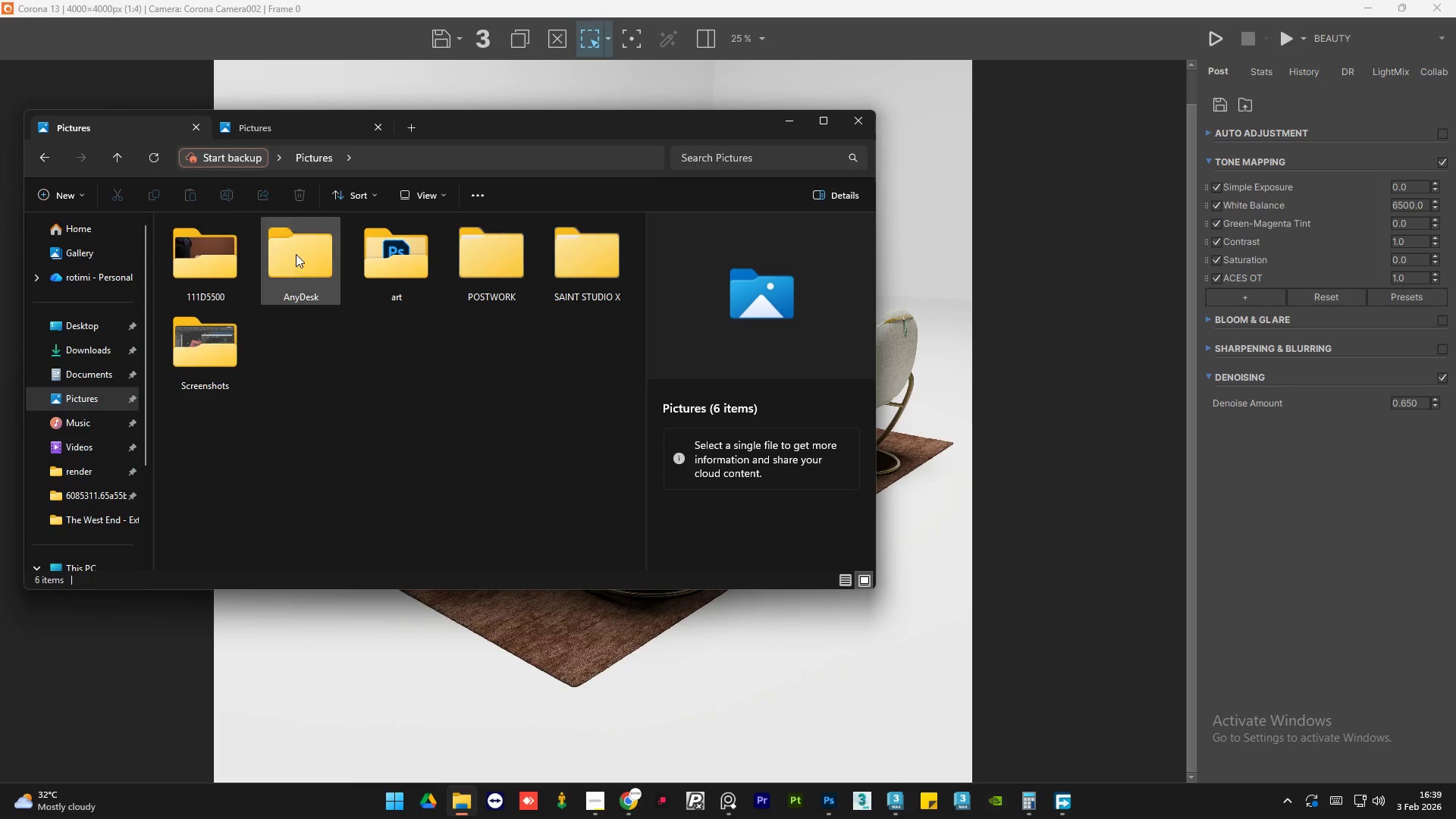 
double_click([499, 271])
 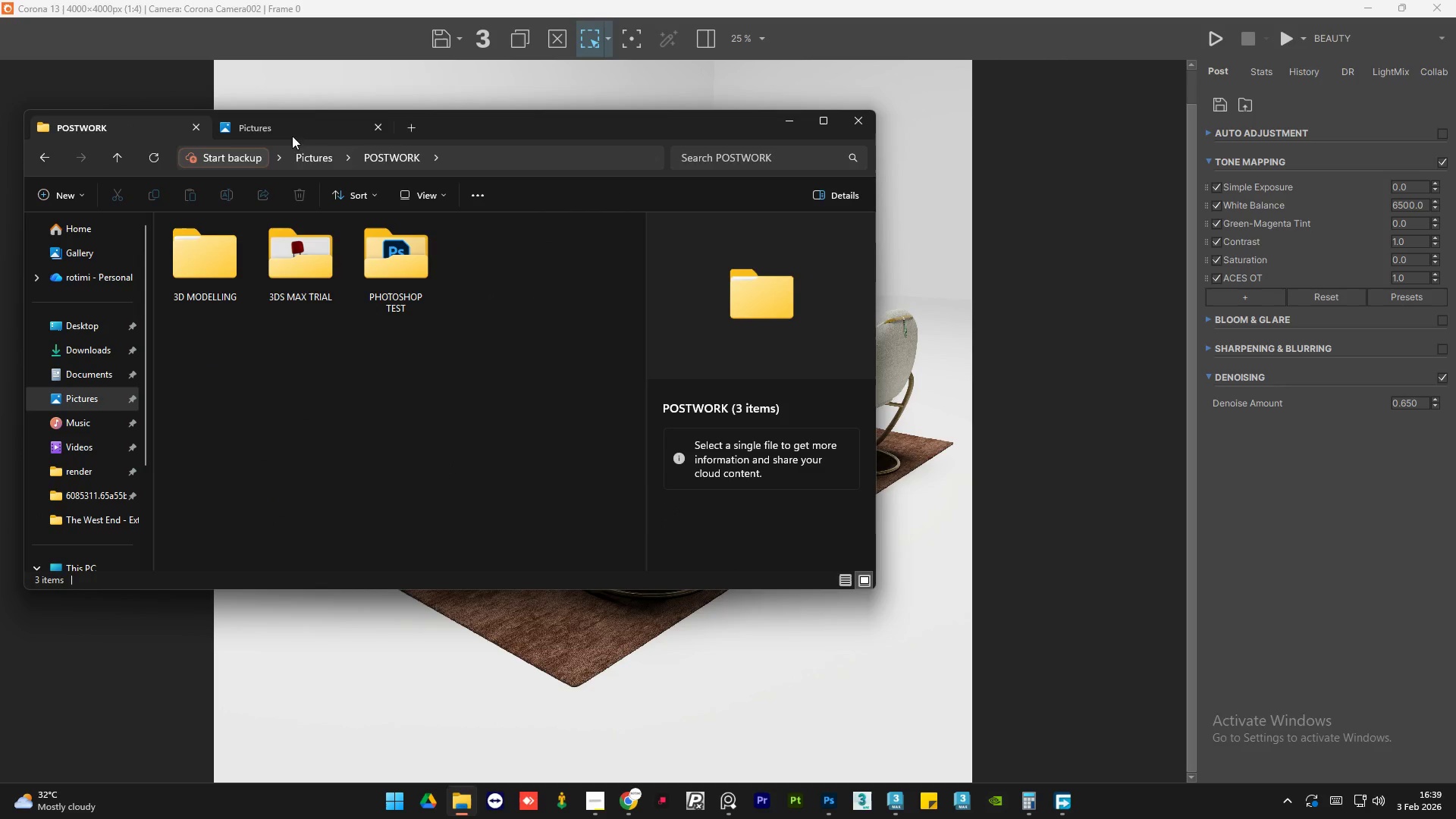 
left_click([292, 121])
 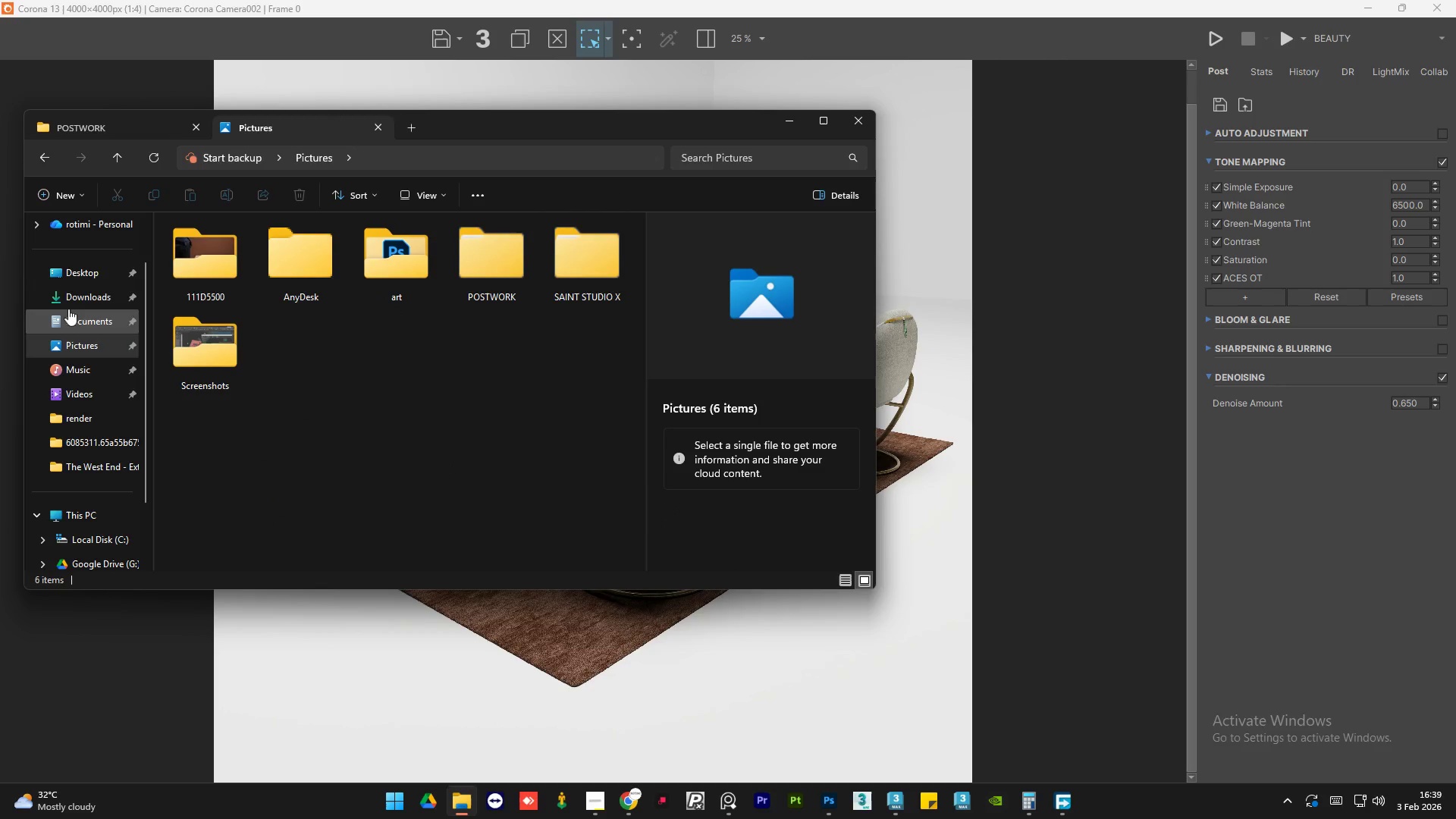 
left_click([80, 297])
 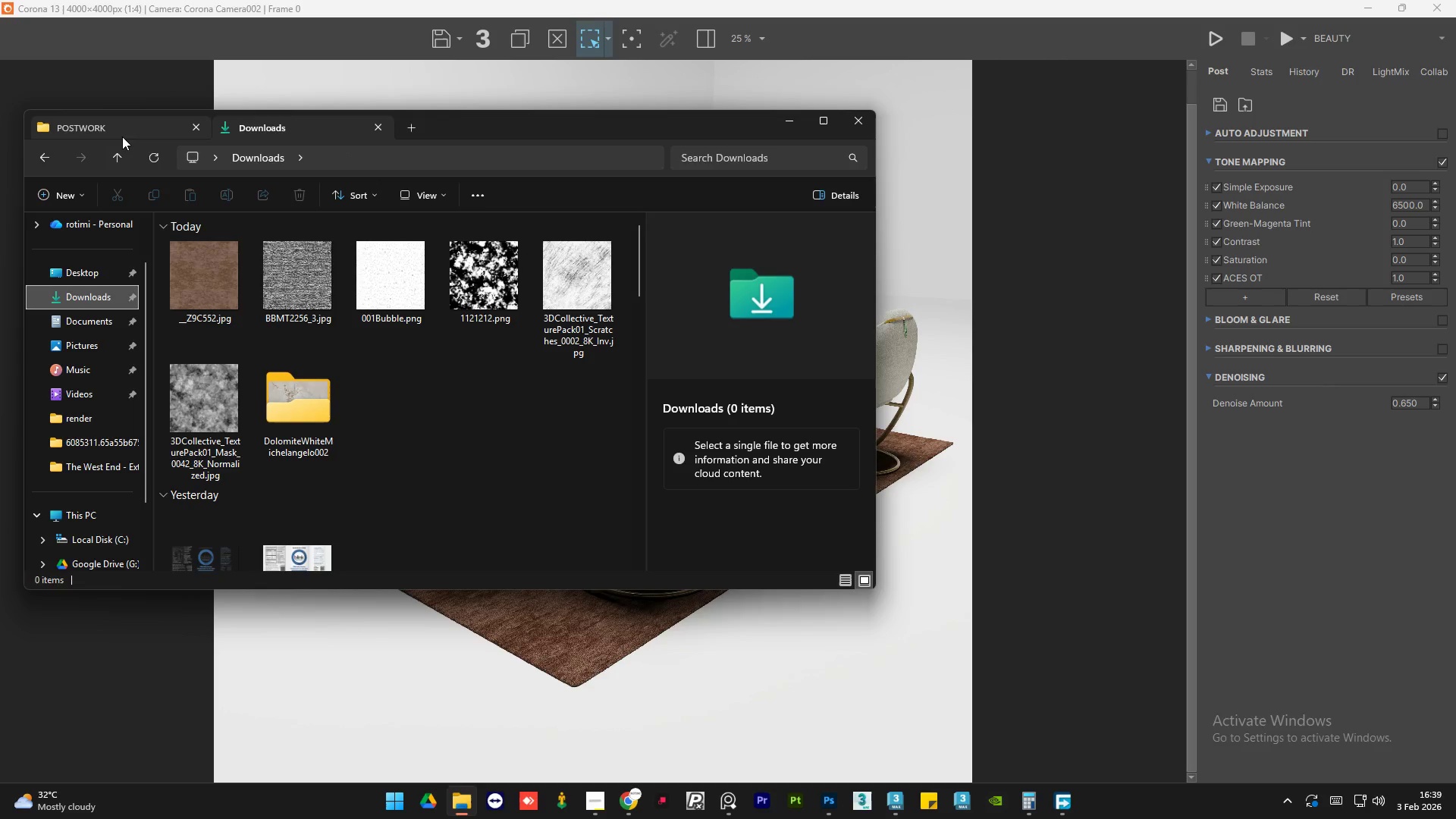 
left_click([122, 136])
 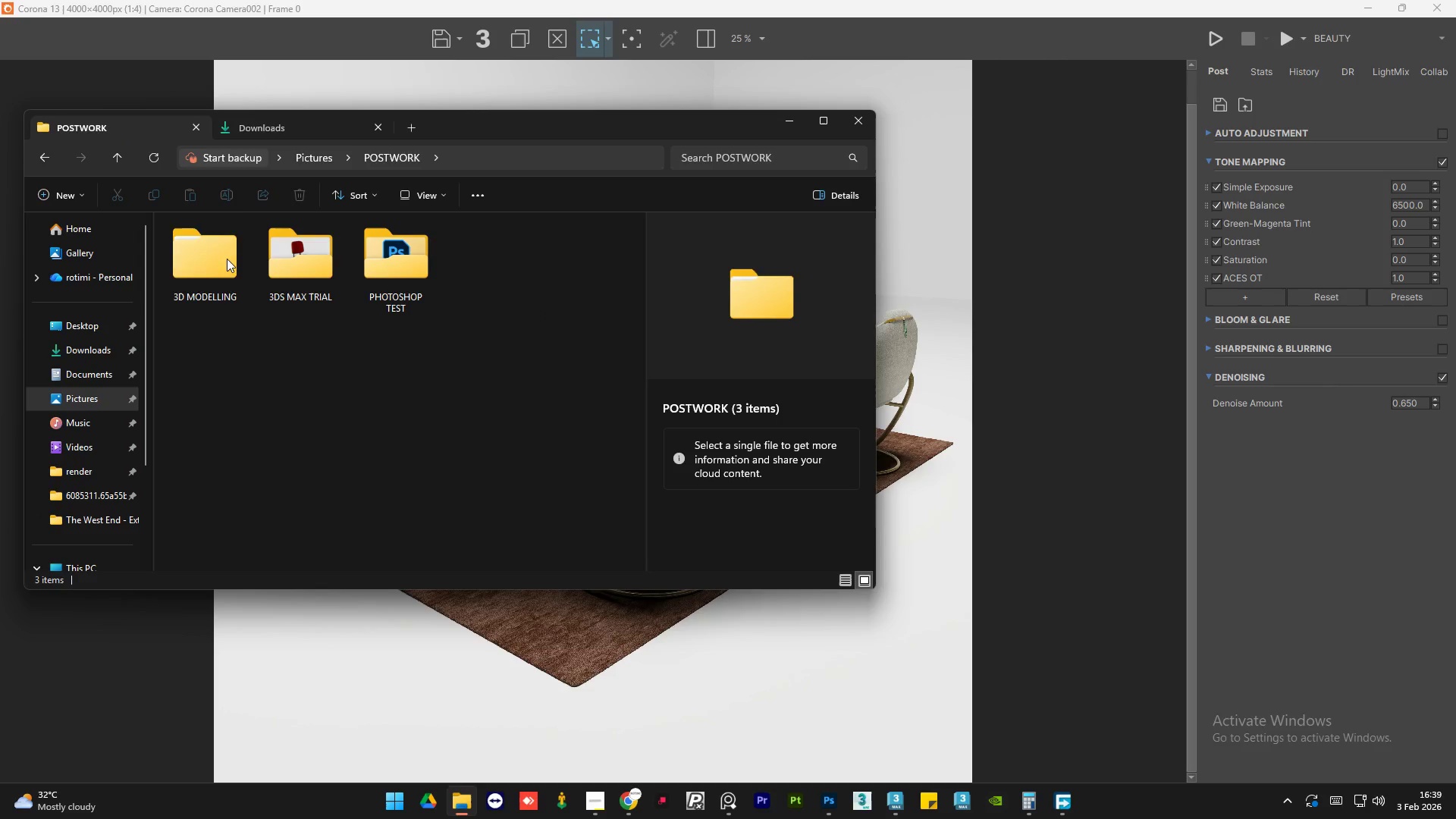 
double_click([215, 258])
 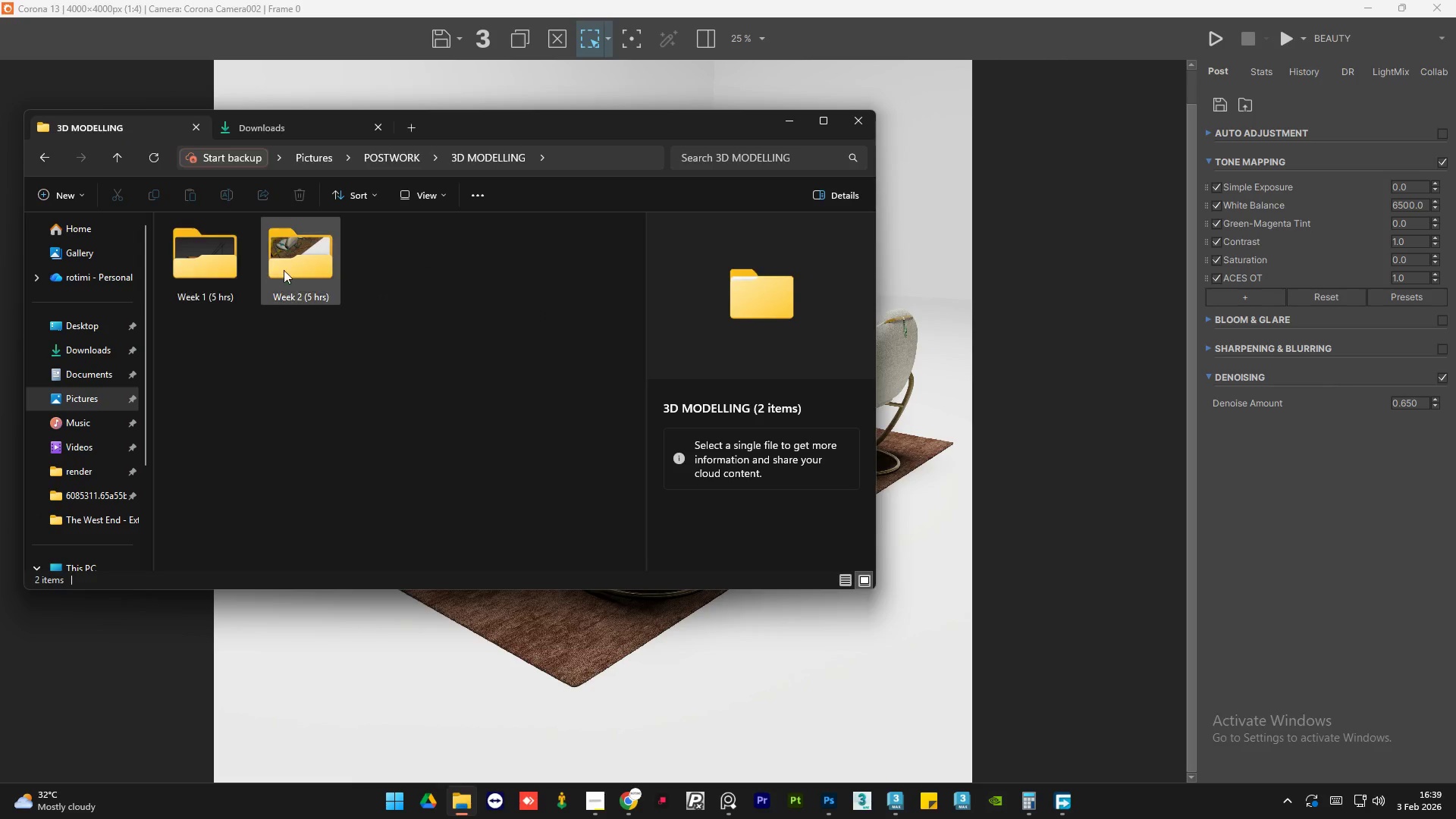 
double_click([290, 268])
 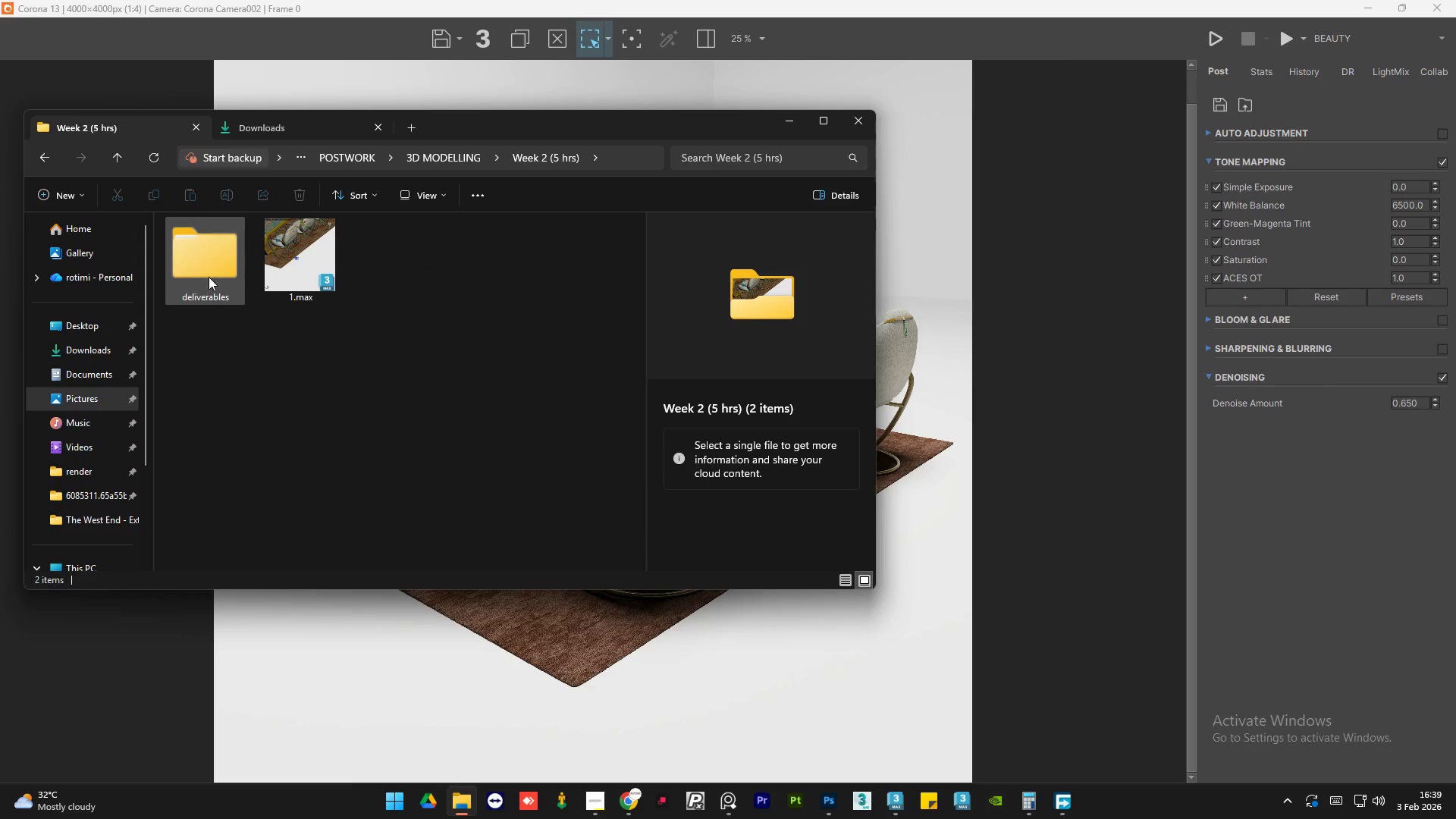 
double_click([210, 273])
 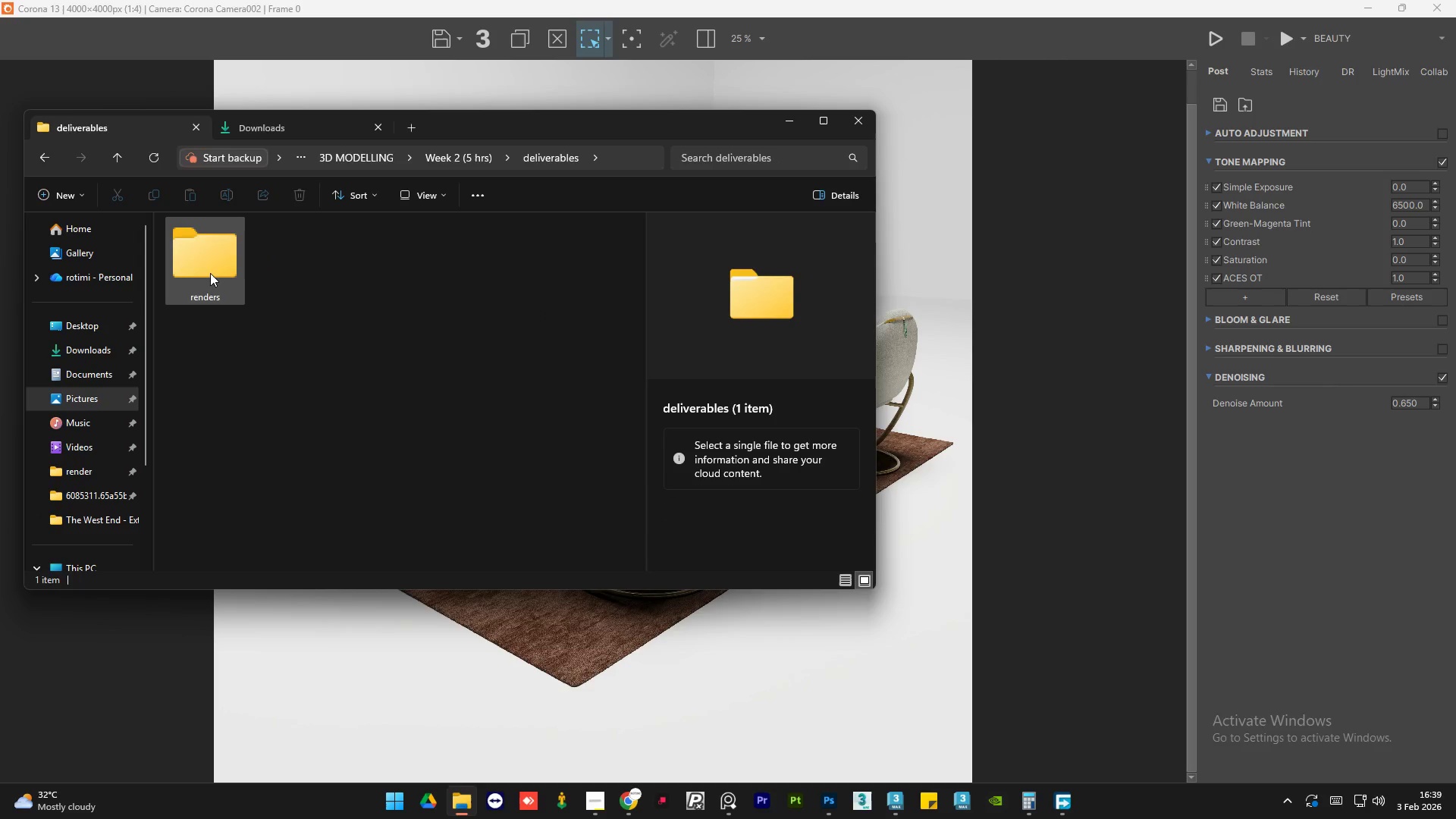 
triple_click([210, 273])
 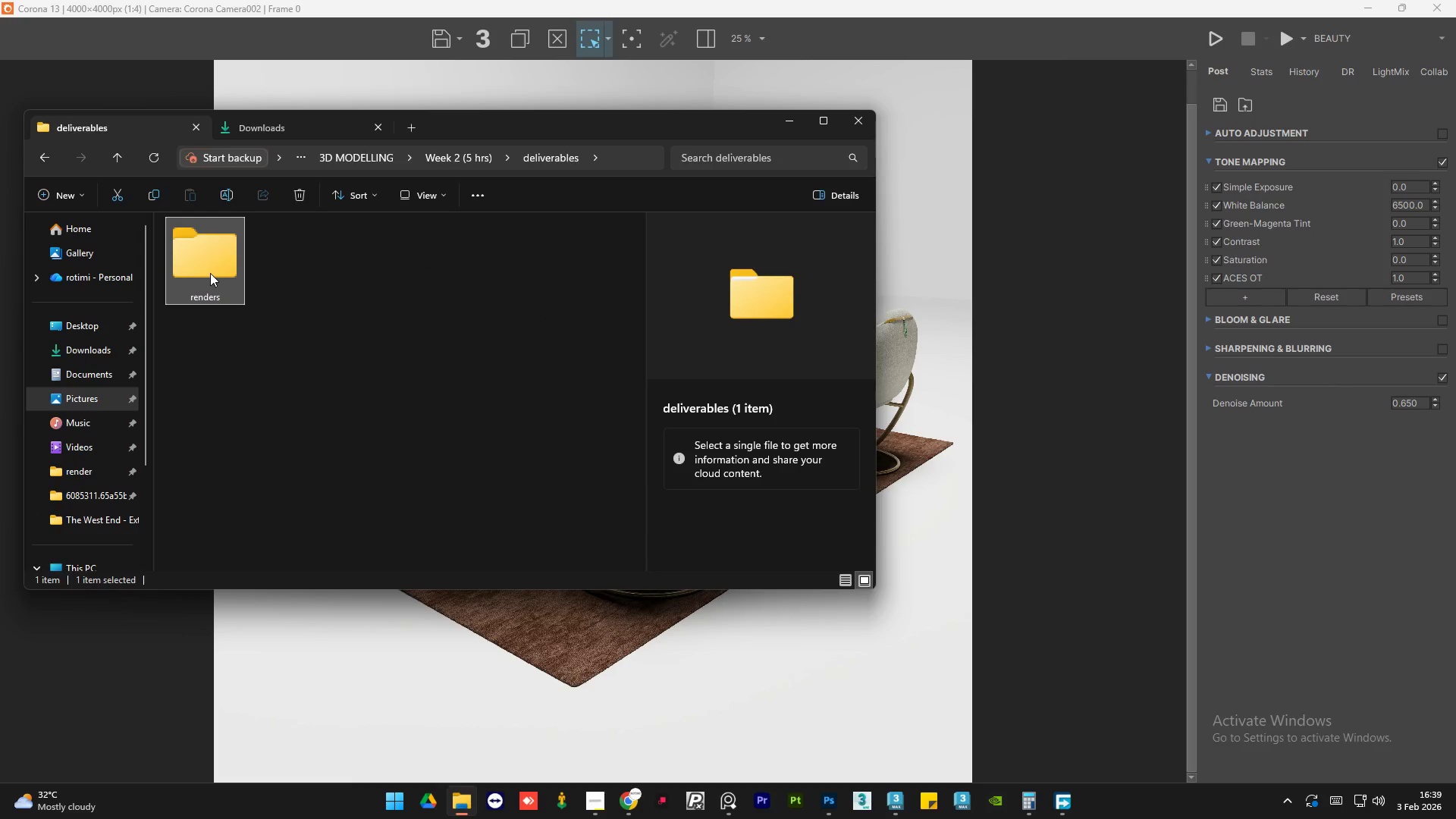 
triple_click([210, 273])
 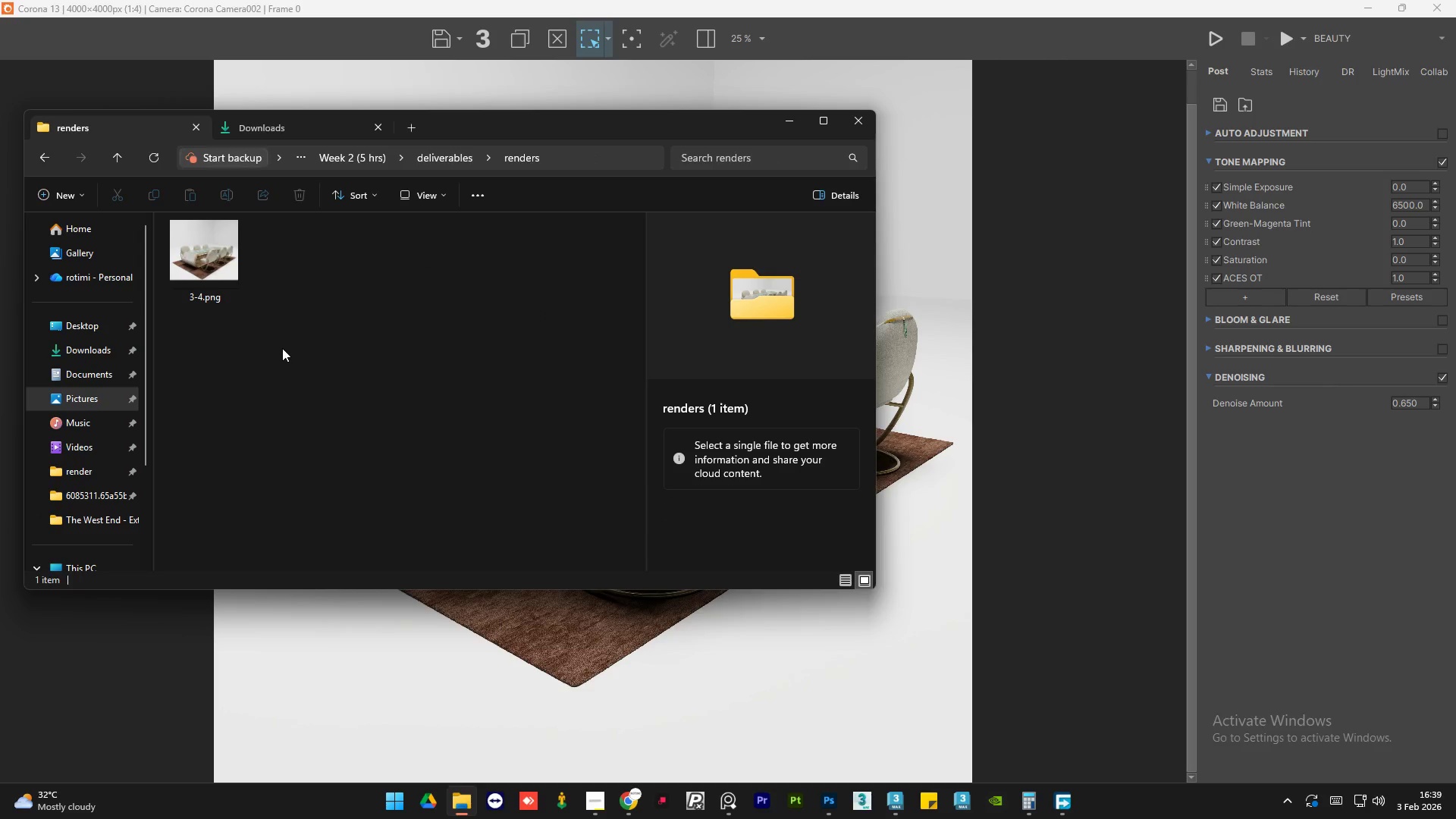 
left_click([199, 264])
 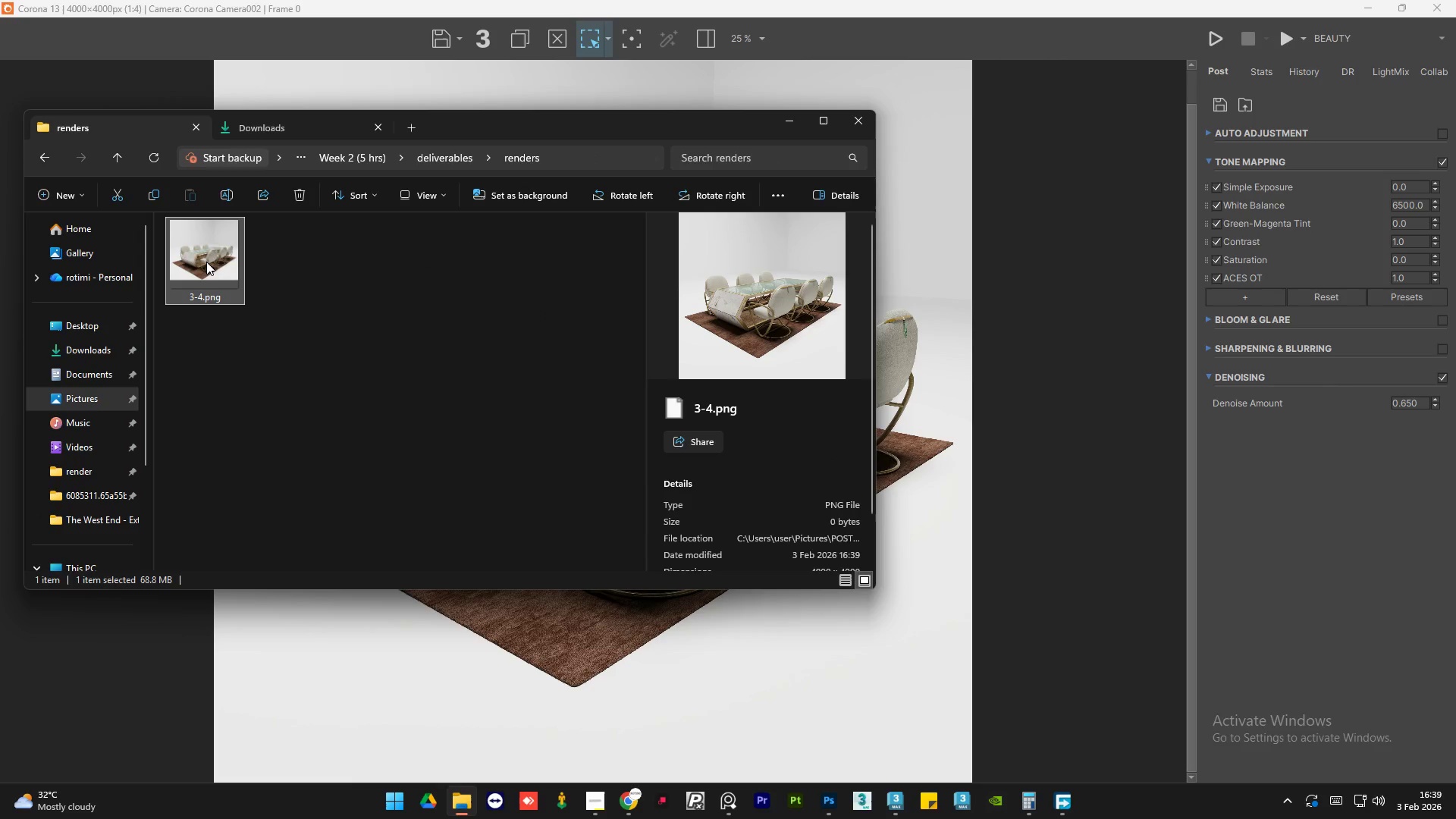 
double_click([206, 262])
 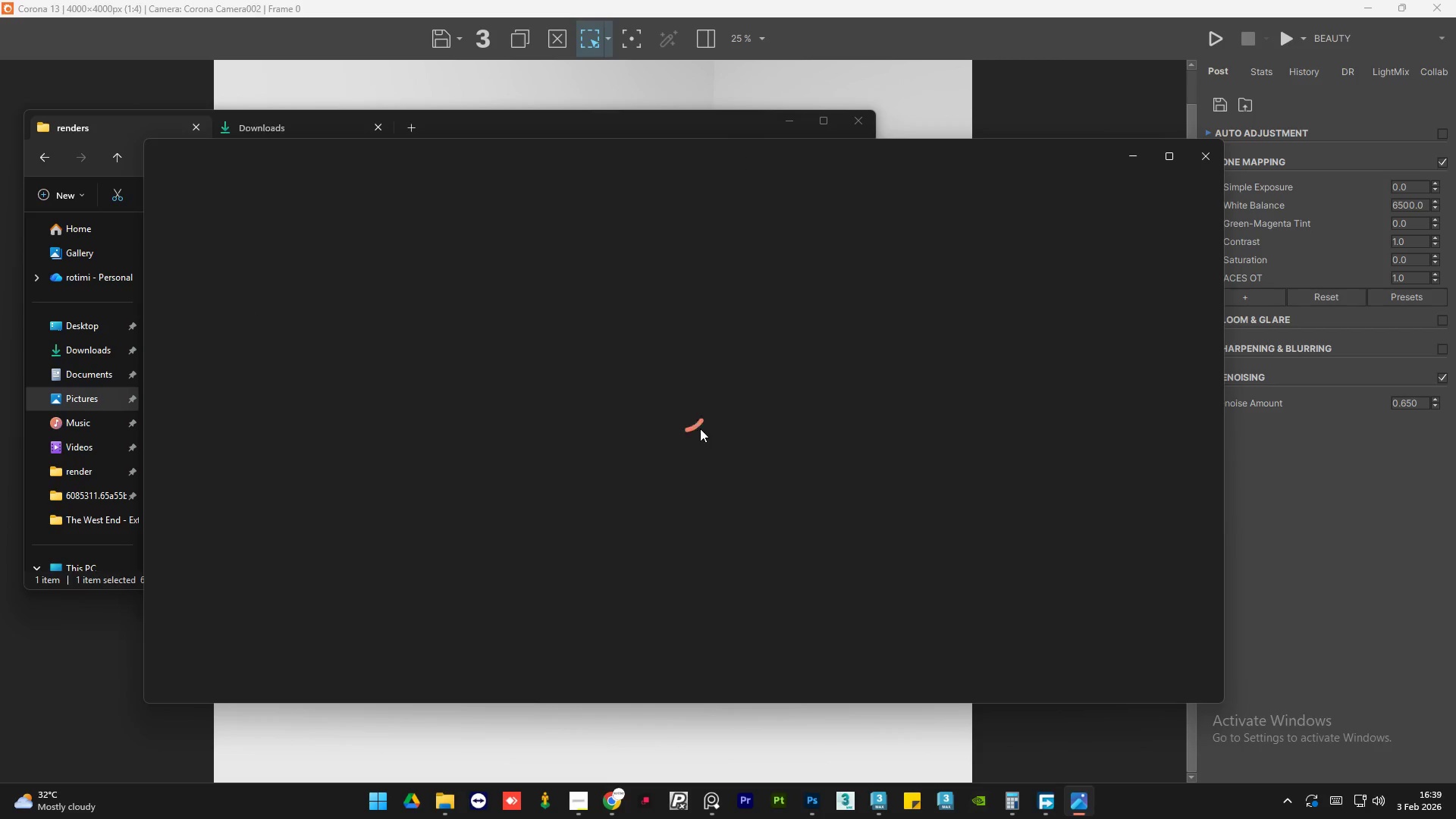 
scroll: coordinate [436, 374], scroll_direction: up, amount: 21.0
 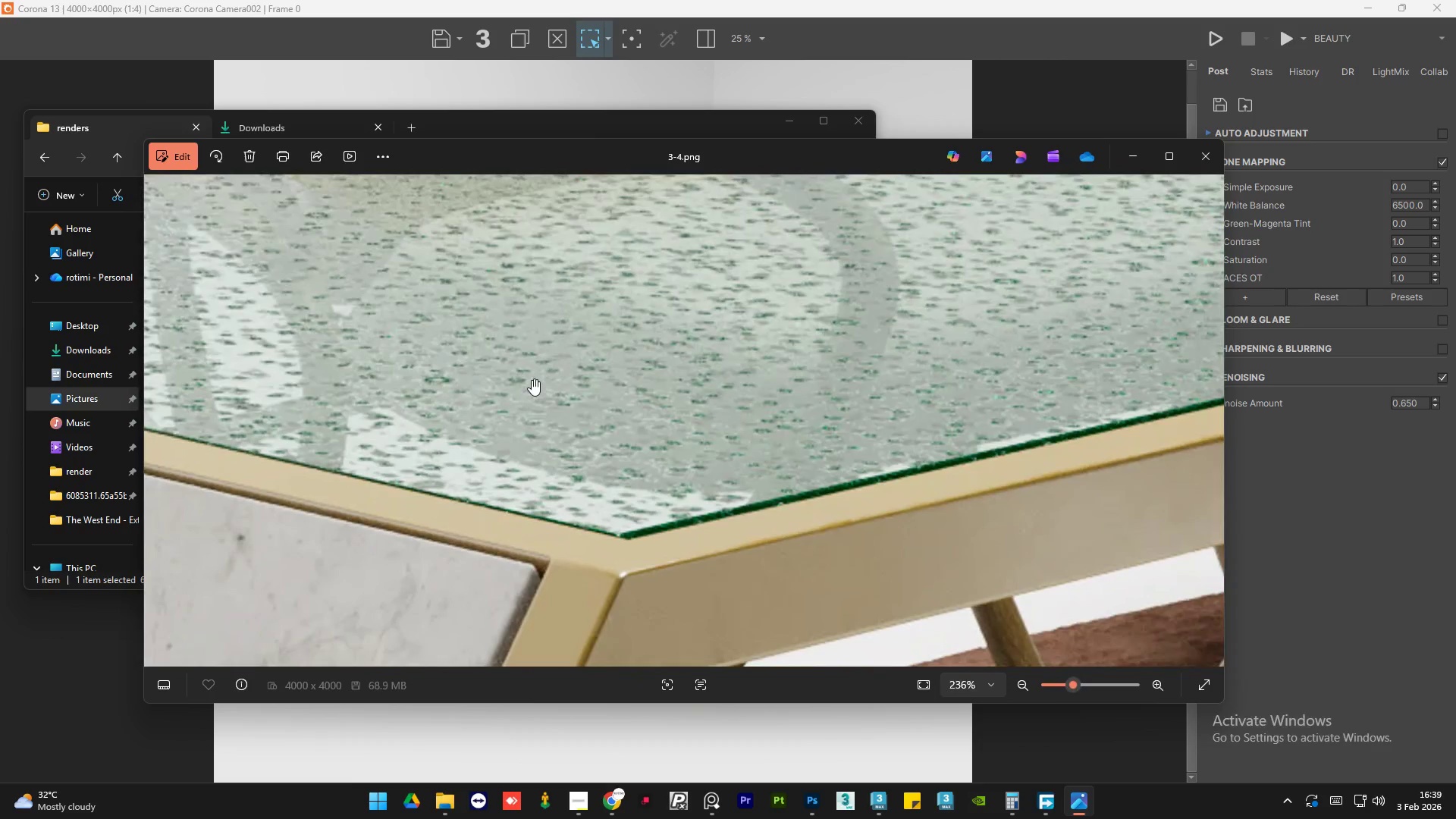 
scroll: coordinate [528, 392], scroll_direction: down, amount: 20.0
 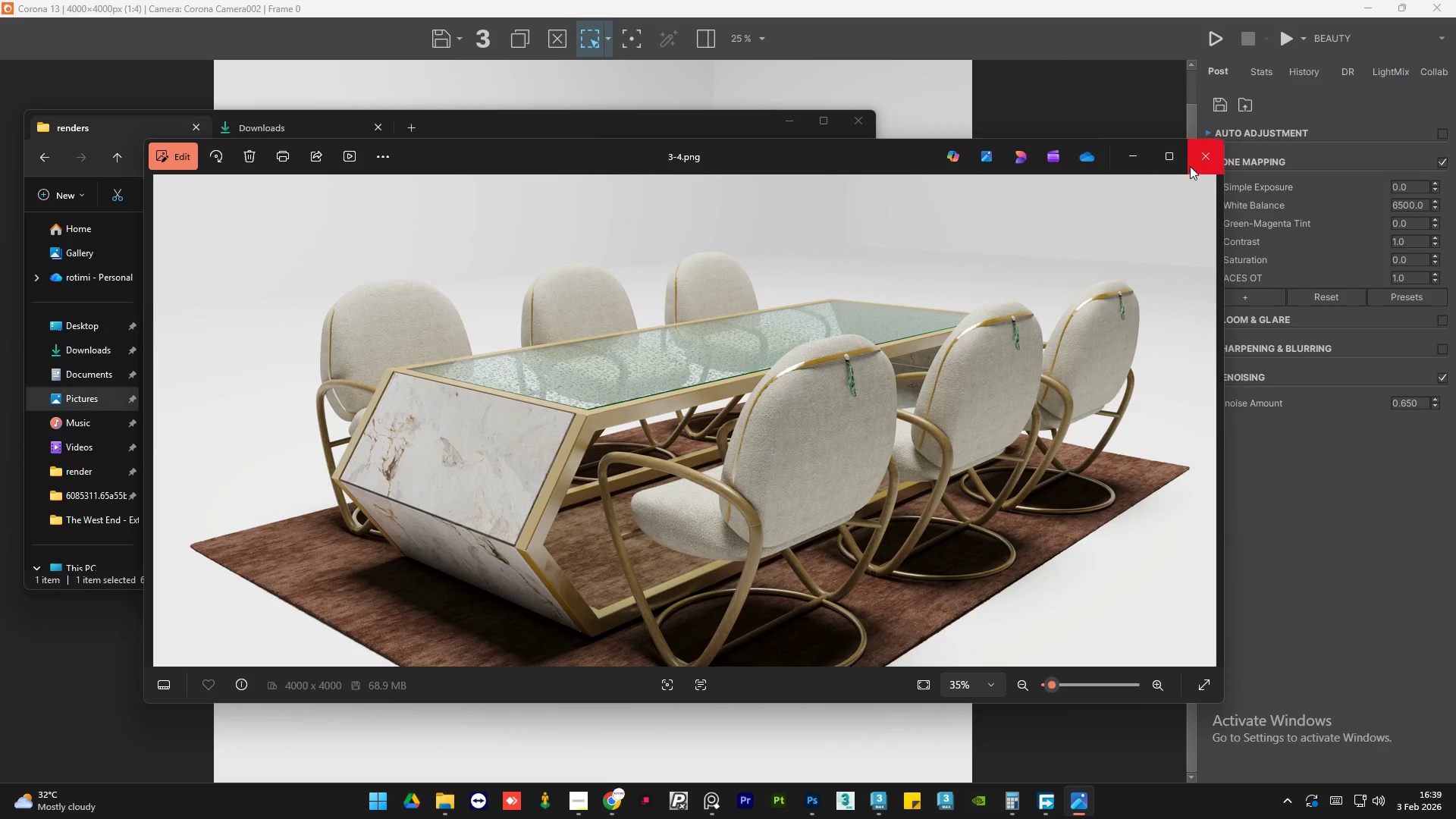 
left_click([1196, 162])
 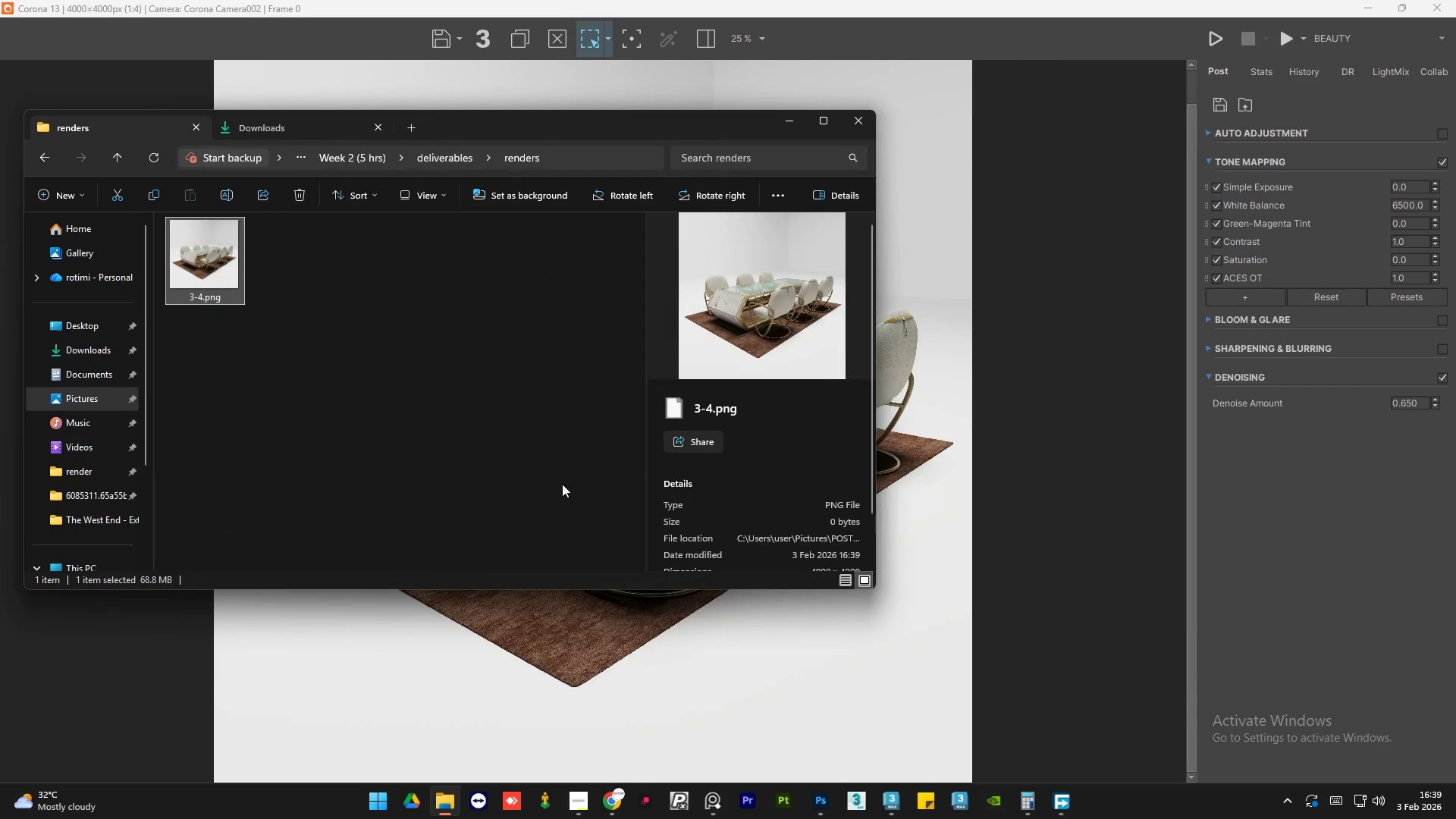 
left_click([543, 485])
 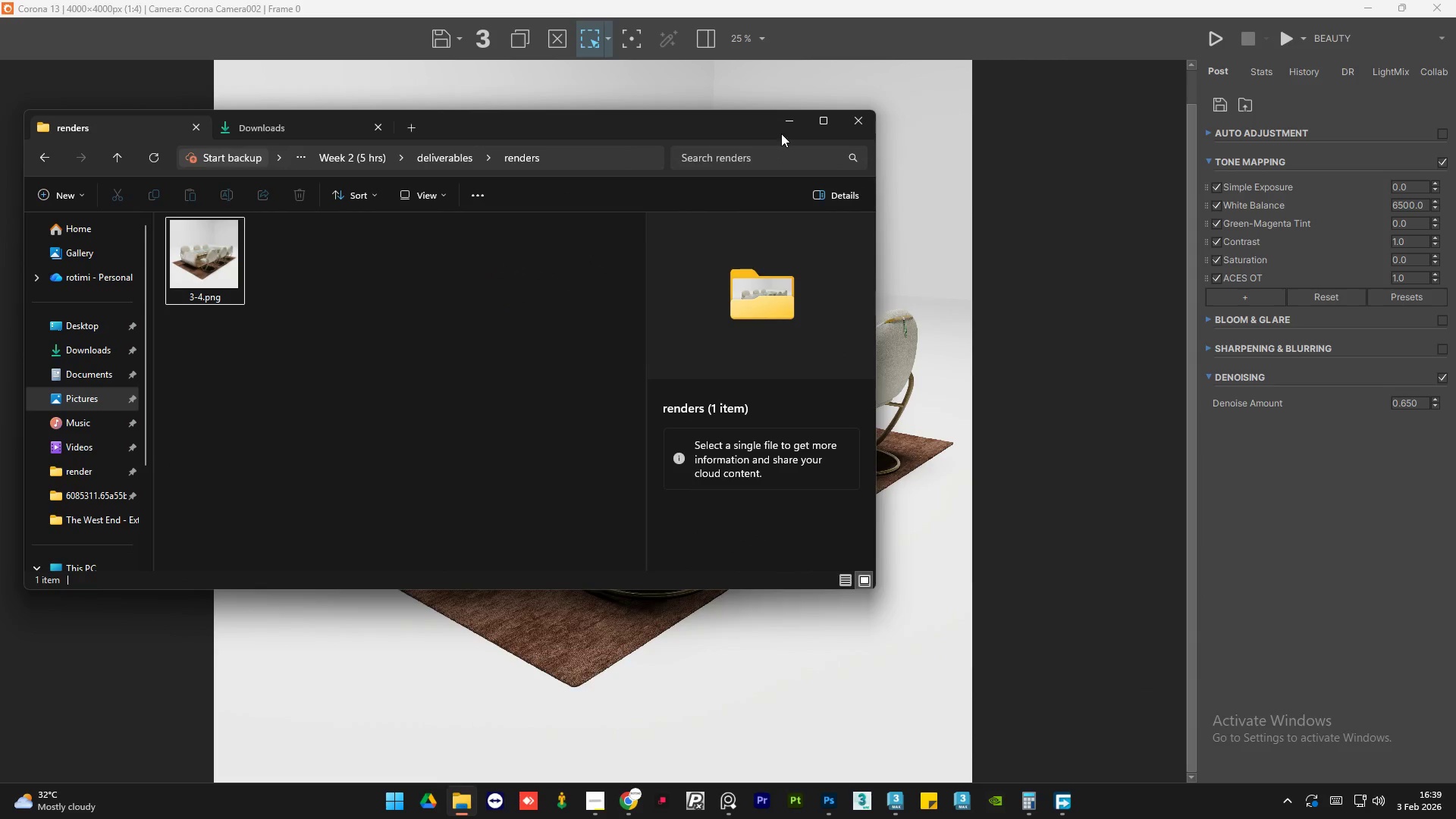 
left_click([784, 130])
 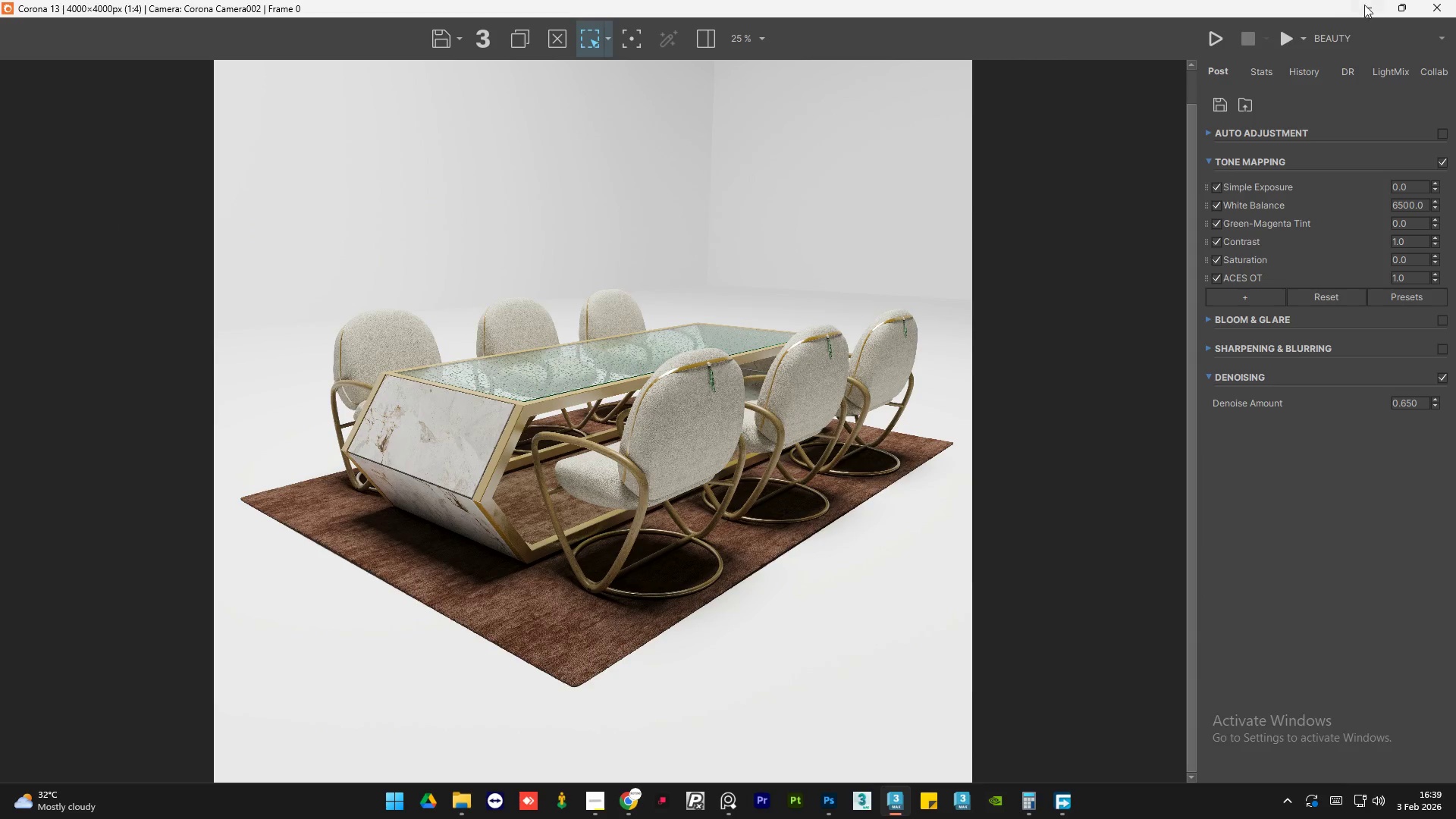 
left_click([1365, 4])
 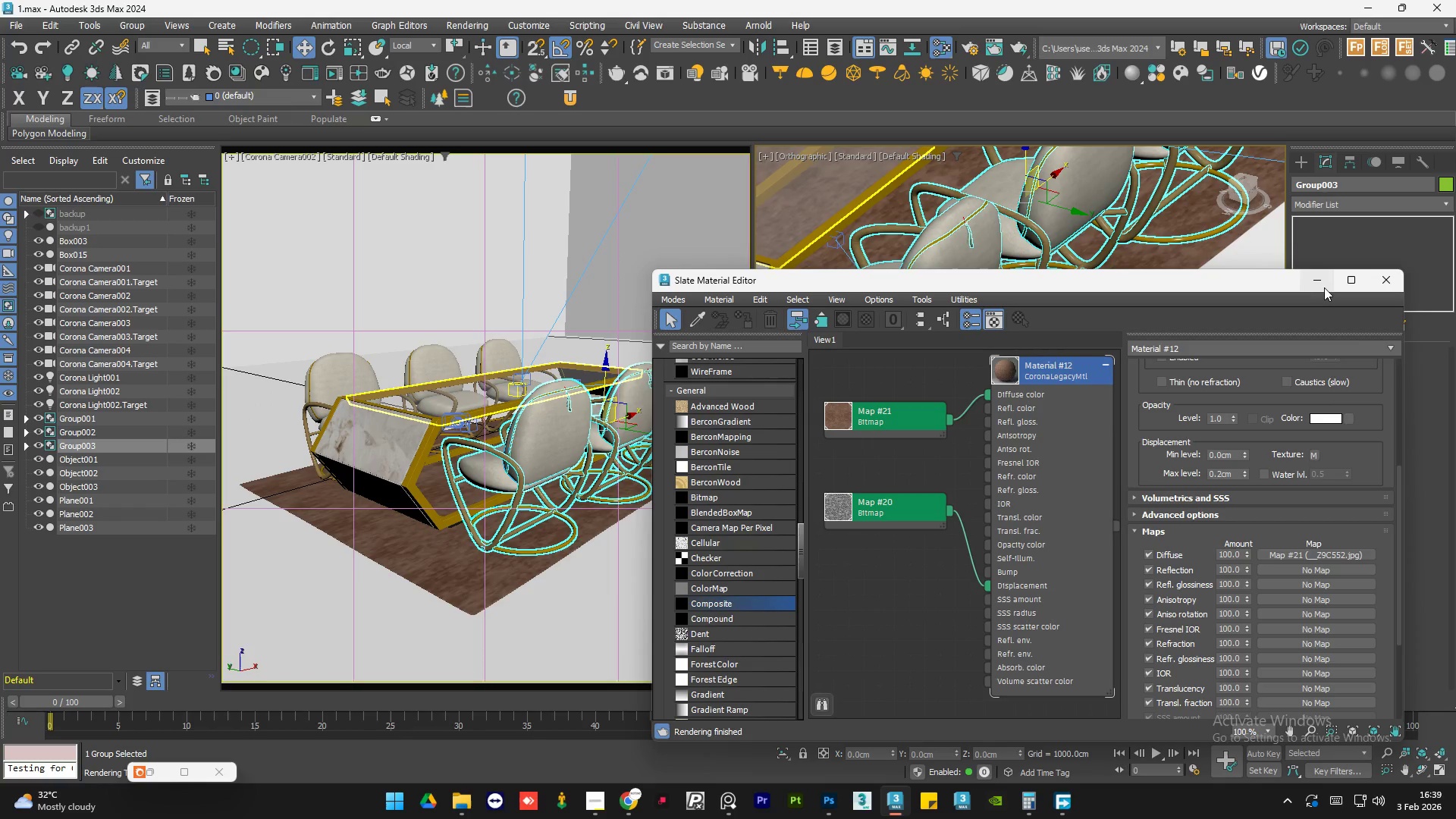 
left_click([1317, 286])
 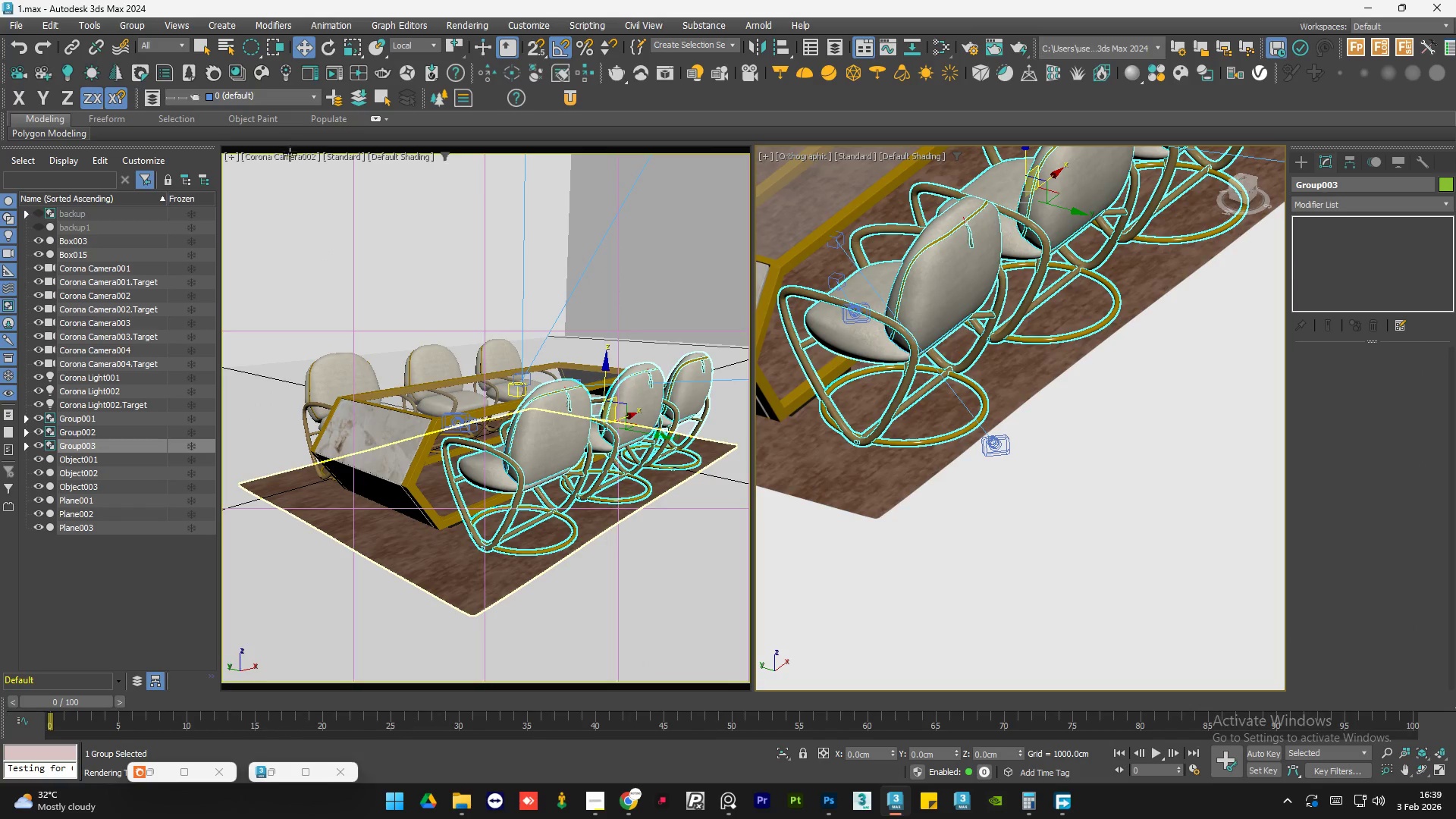 
left_click([289, 156])
 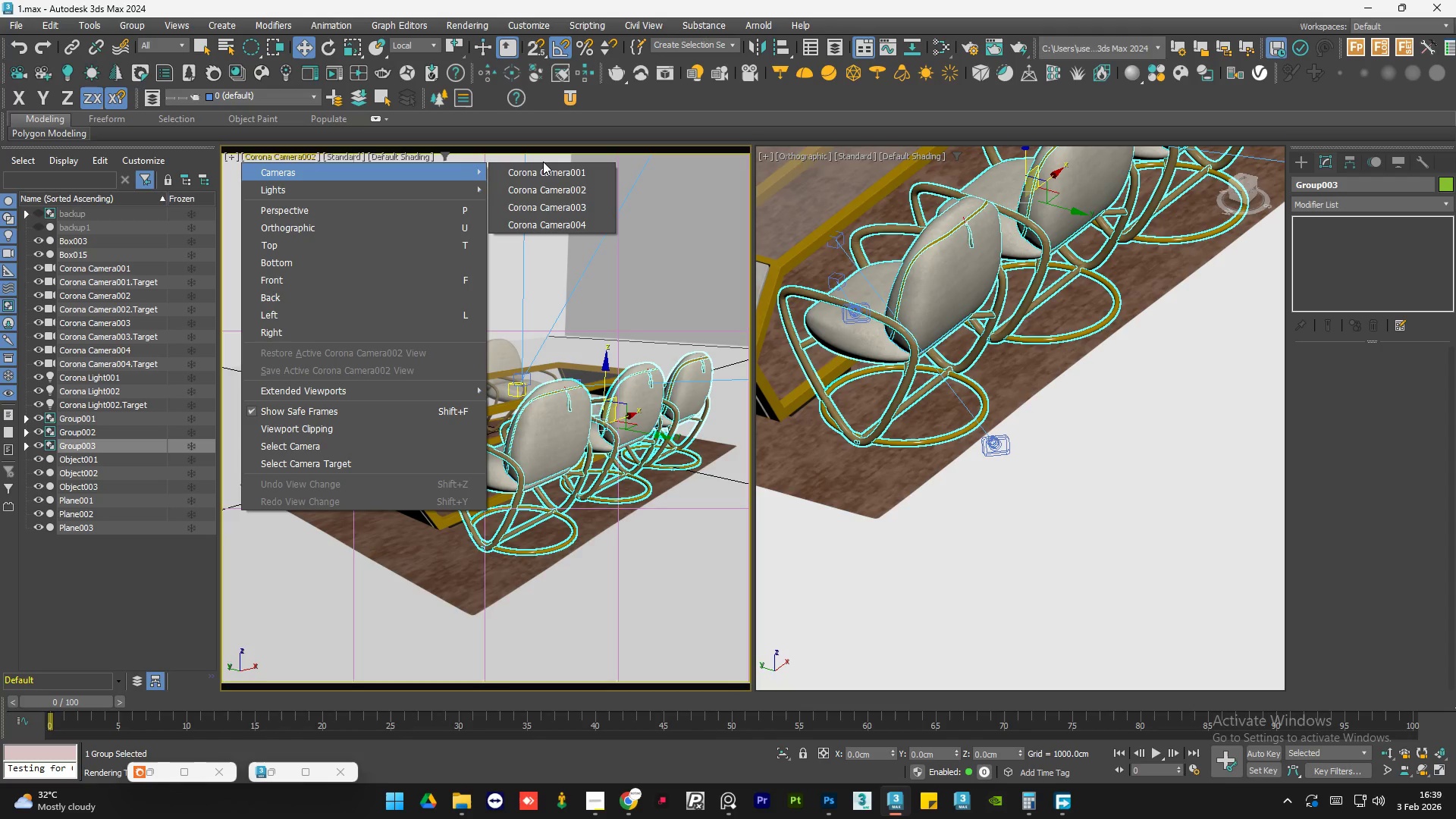 
left_click([544, 168])
 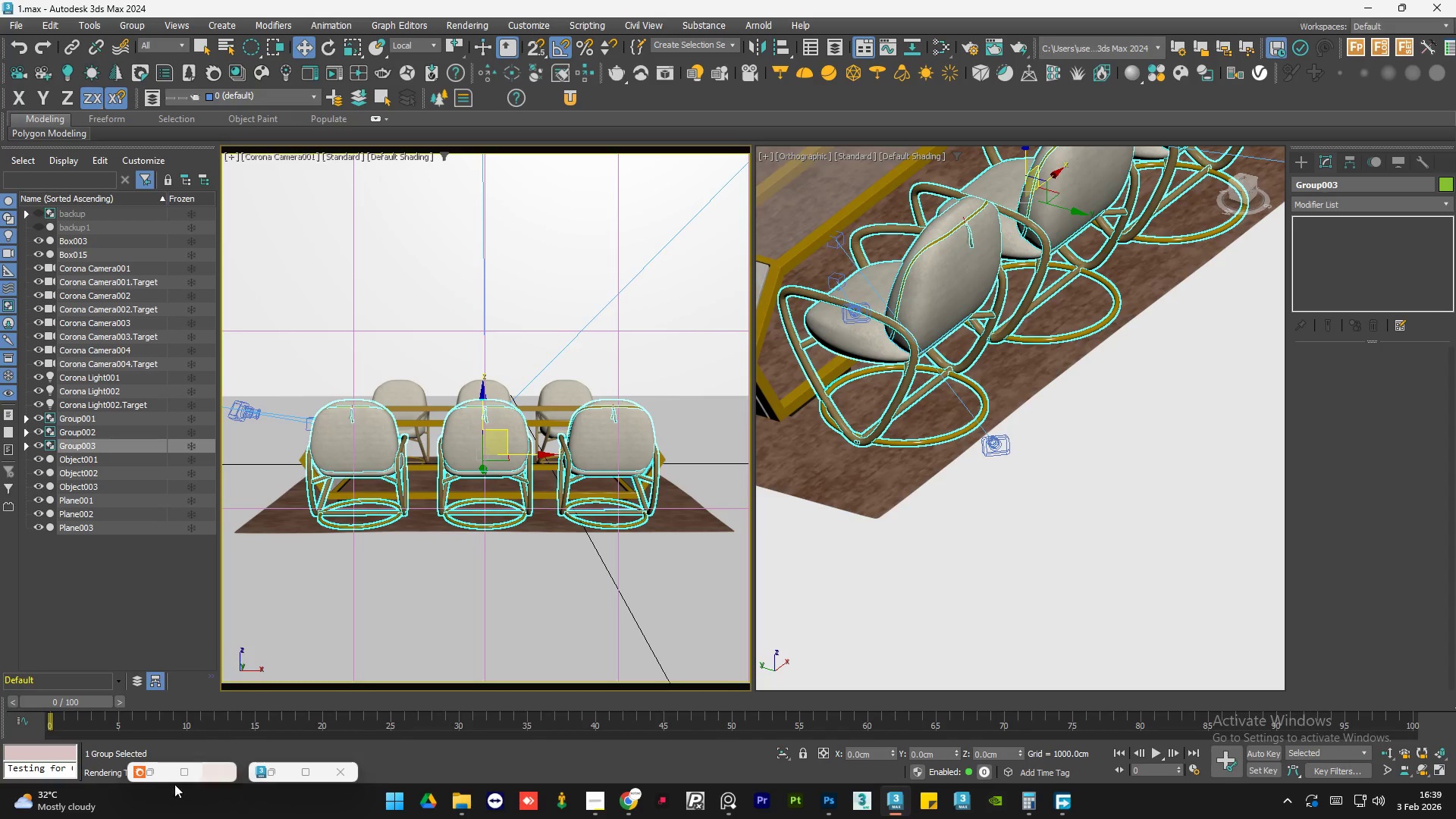 
left_click([152, 769])
 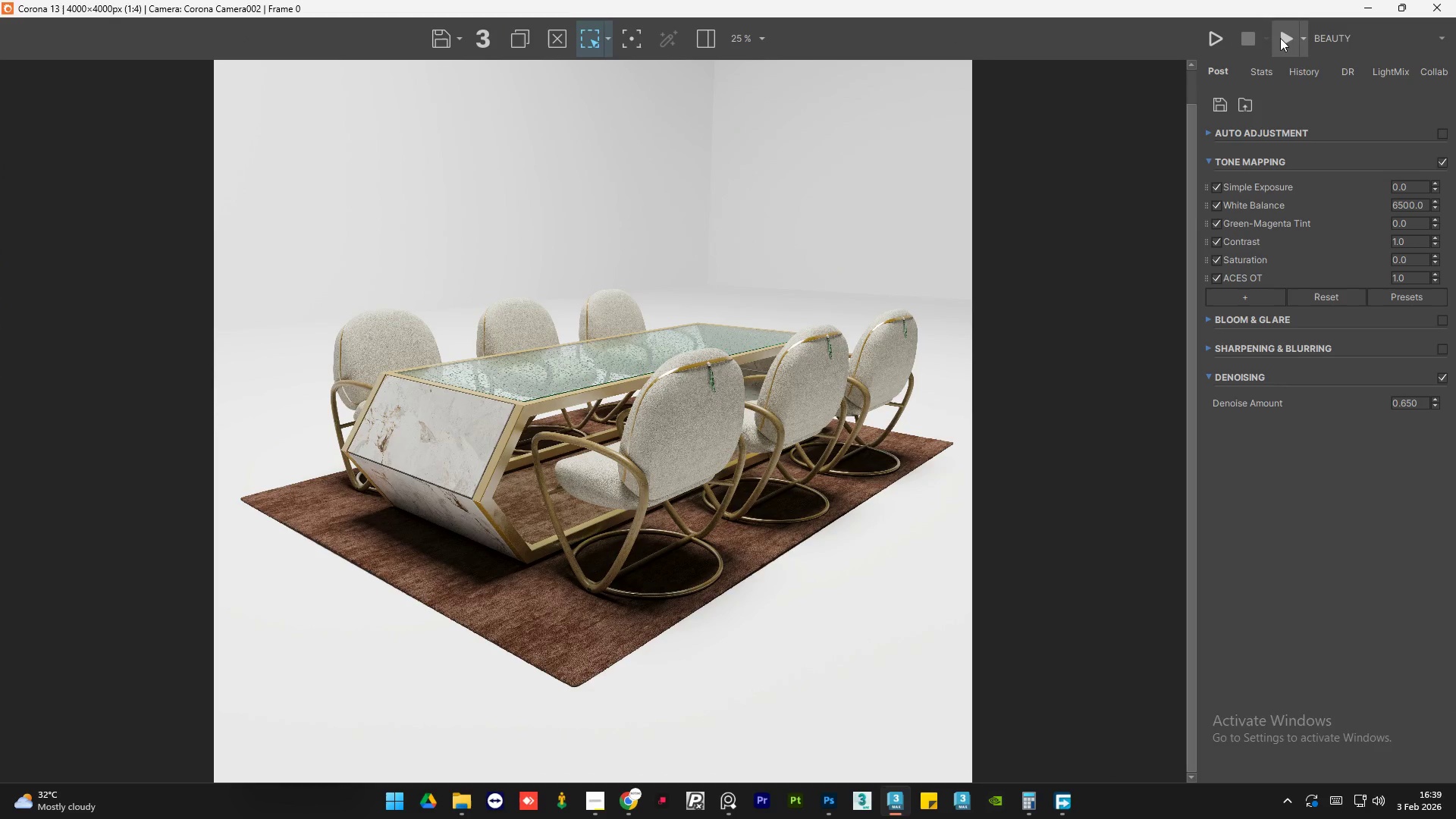 
left_click([1278, 42])
 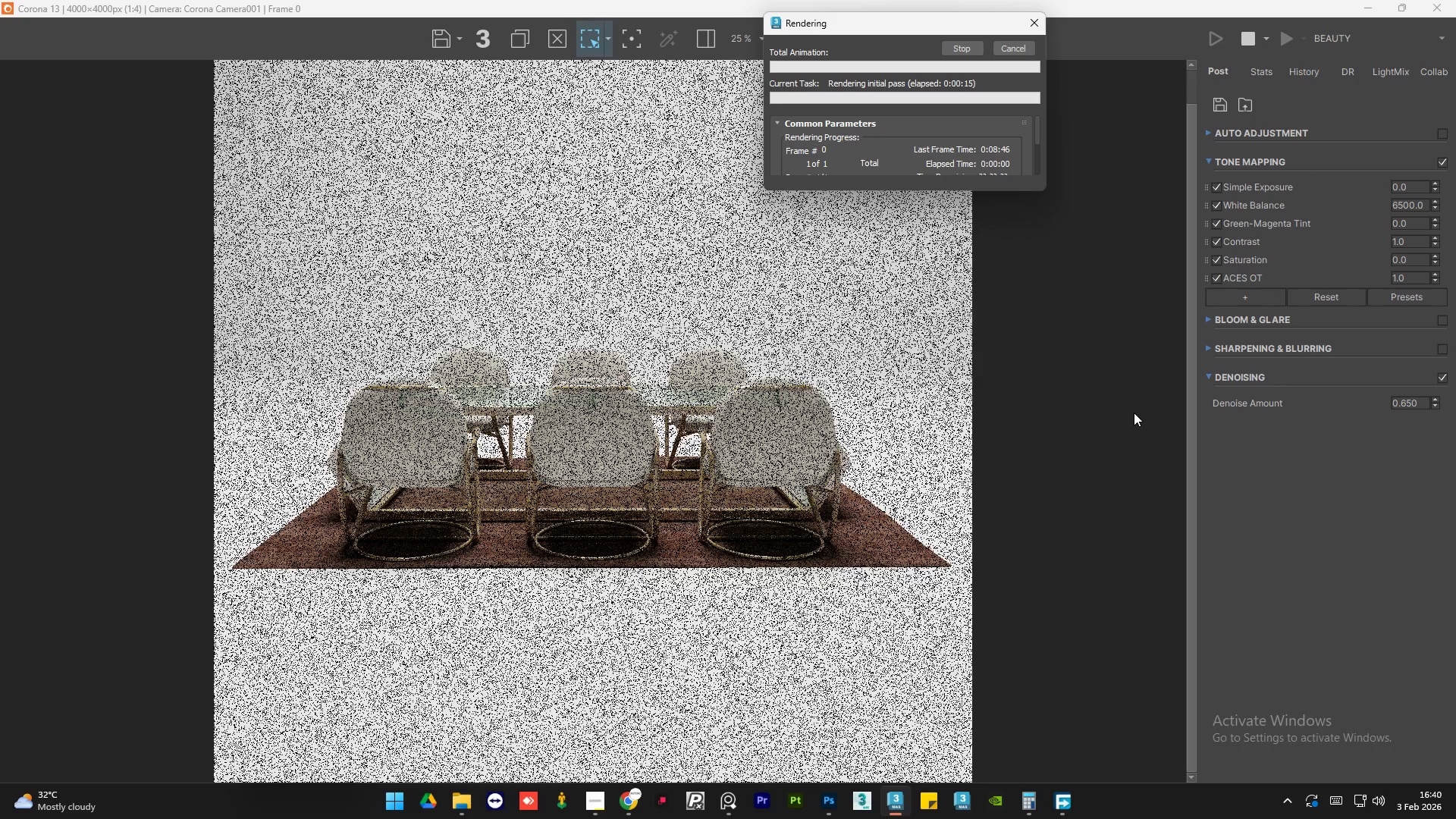 
wait(20.39)
 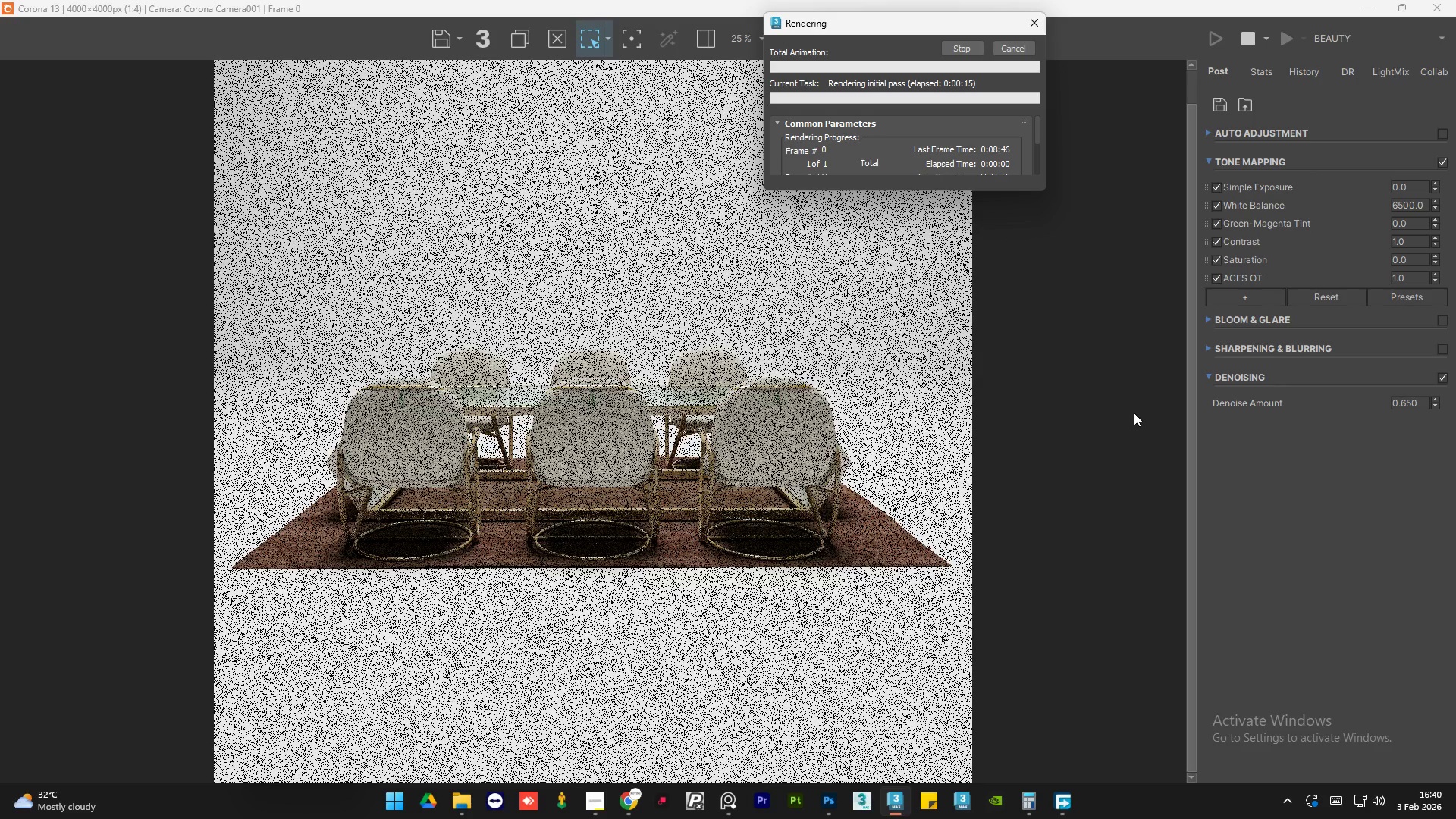 
left_click([1263, 75])
 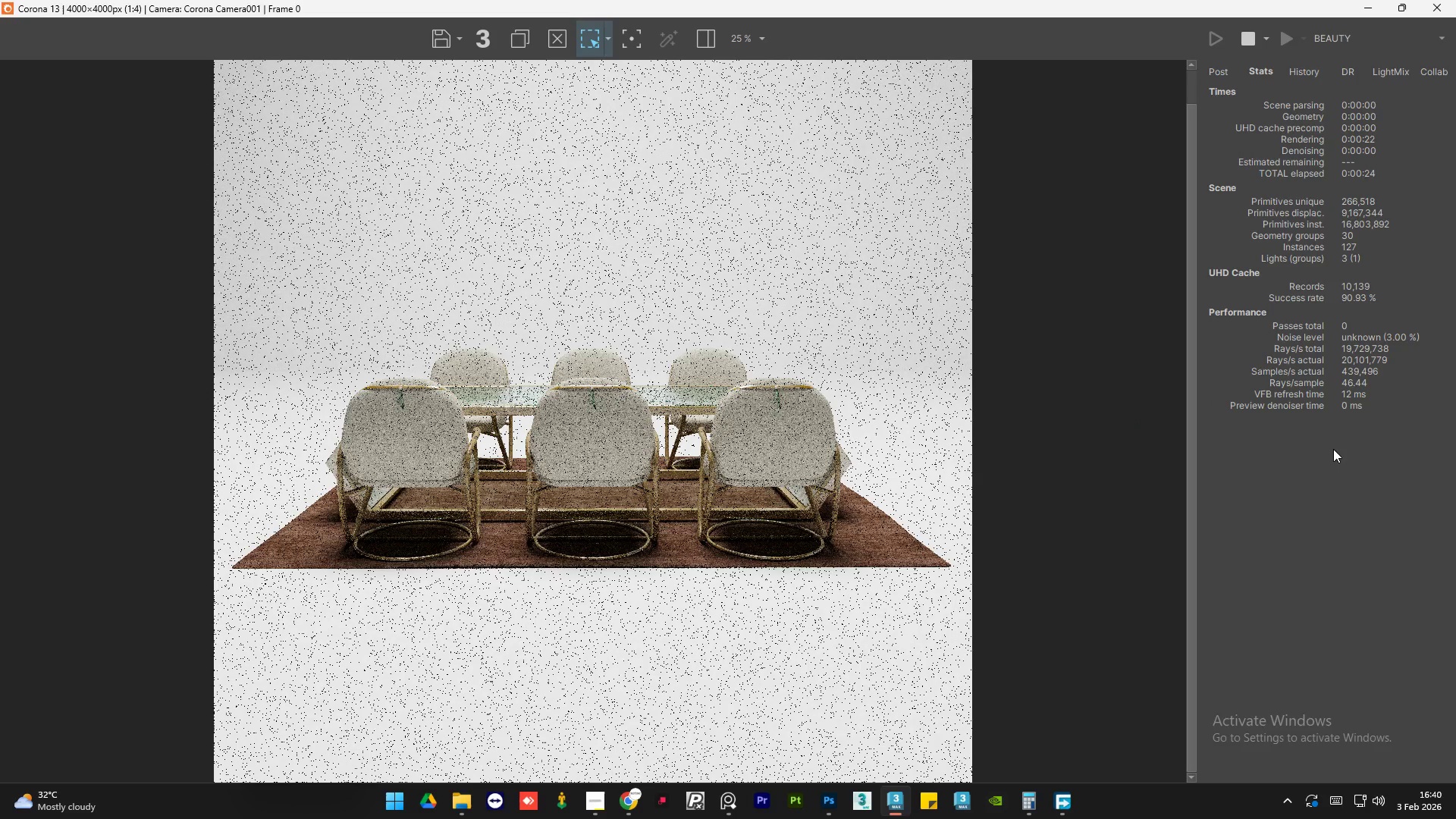 
wait(5.81)
 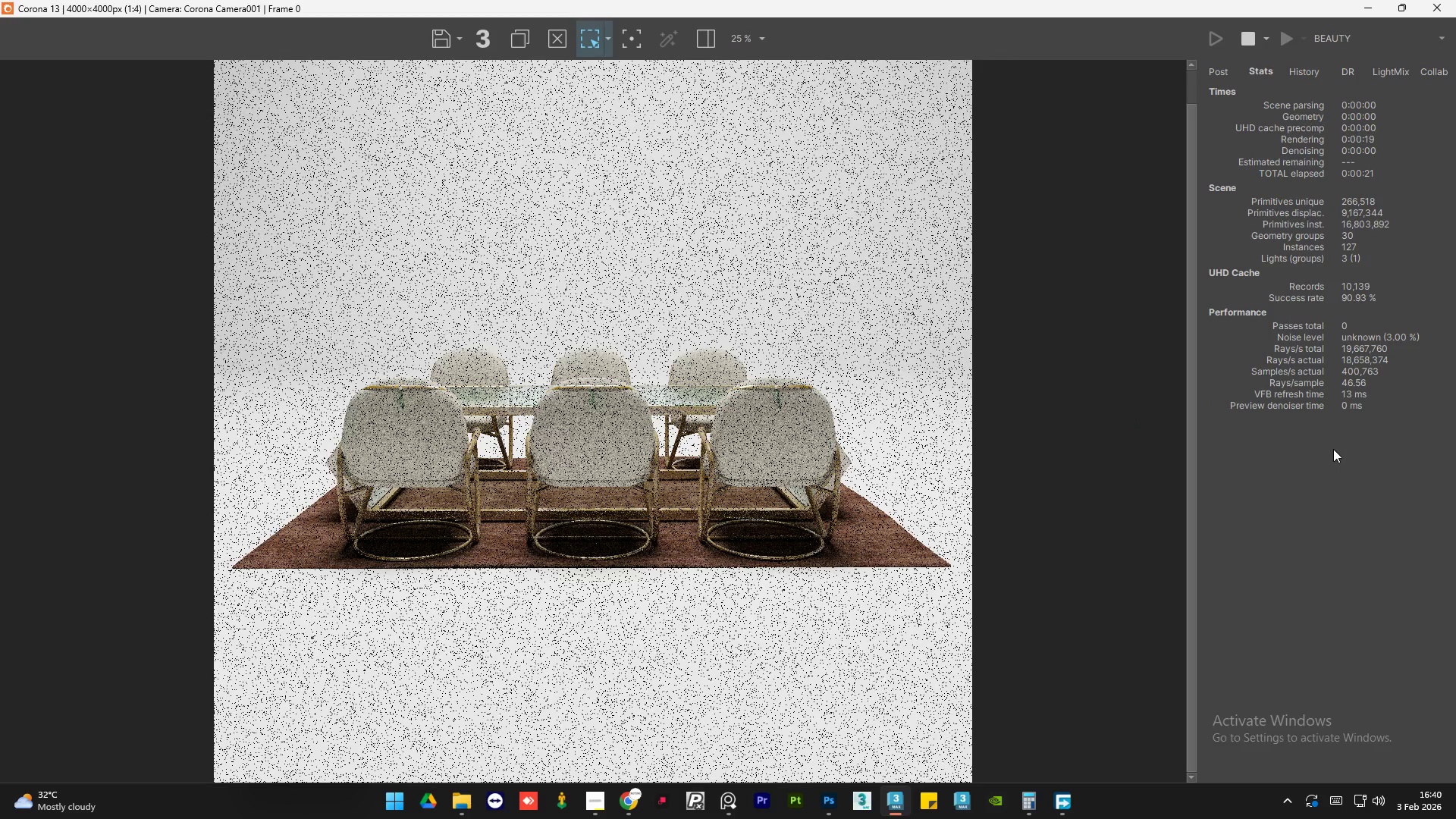 
scroll: coordinate [1137, 562], scroll_direction: up, amount: 4.0
 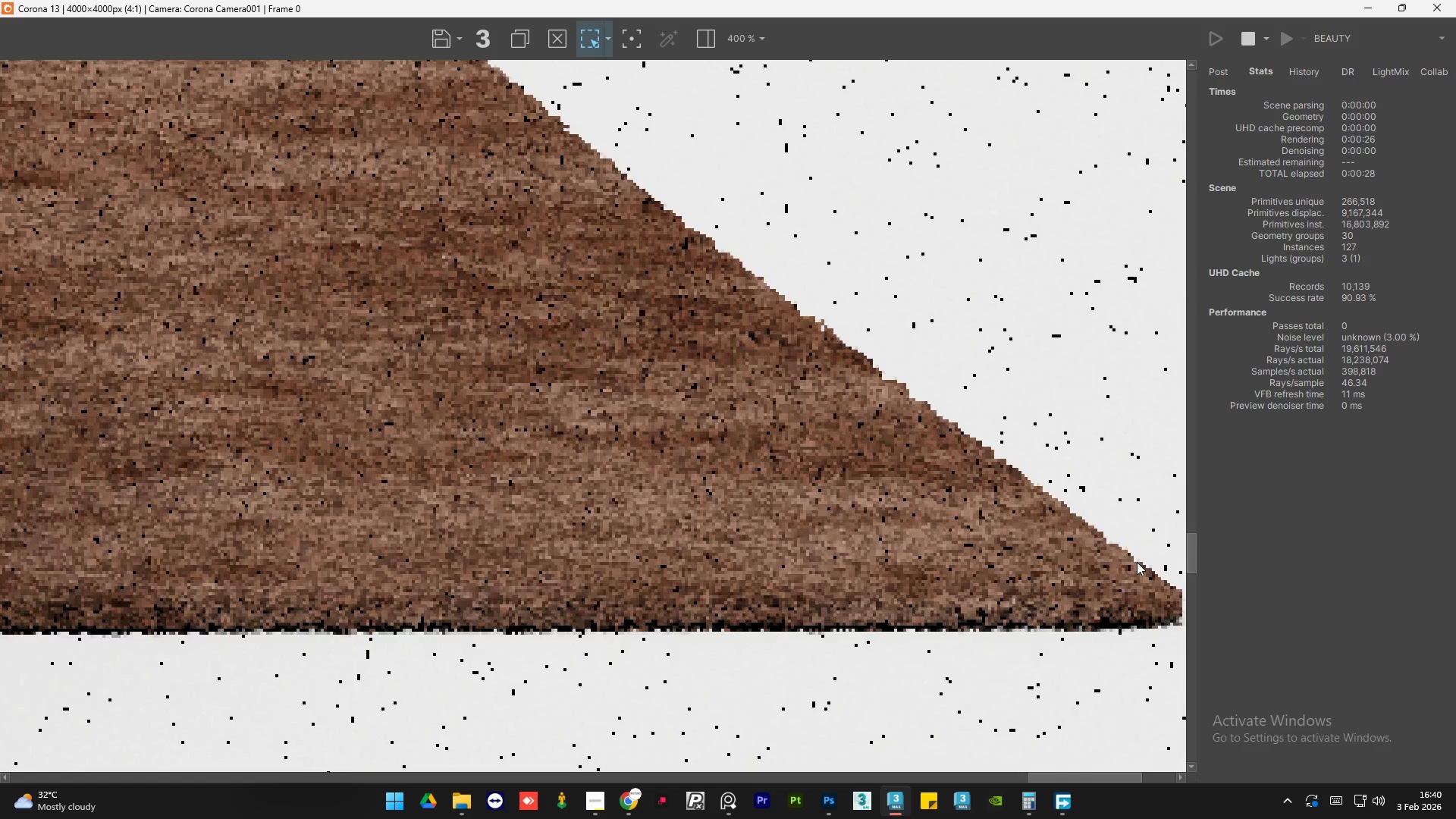 
scroll: coordinate [1115, 593], scroll_direction: down, amount: 3.0
 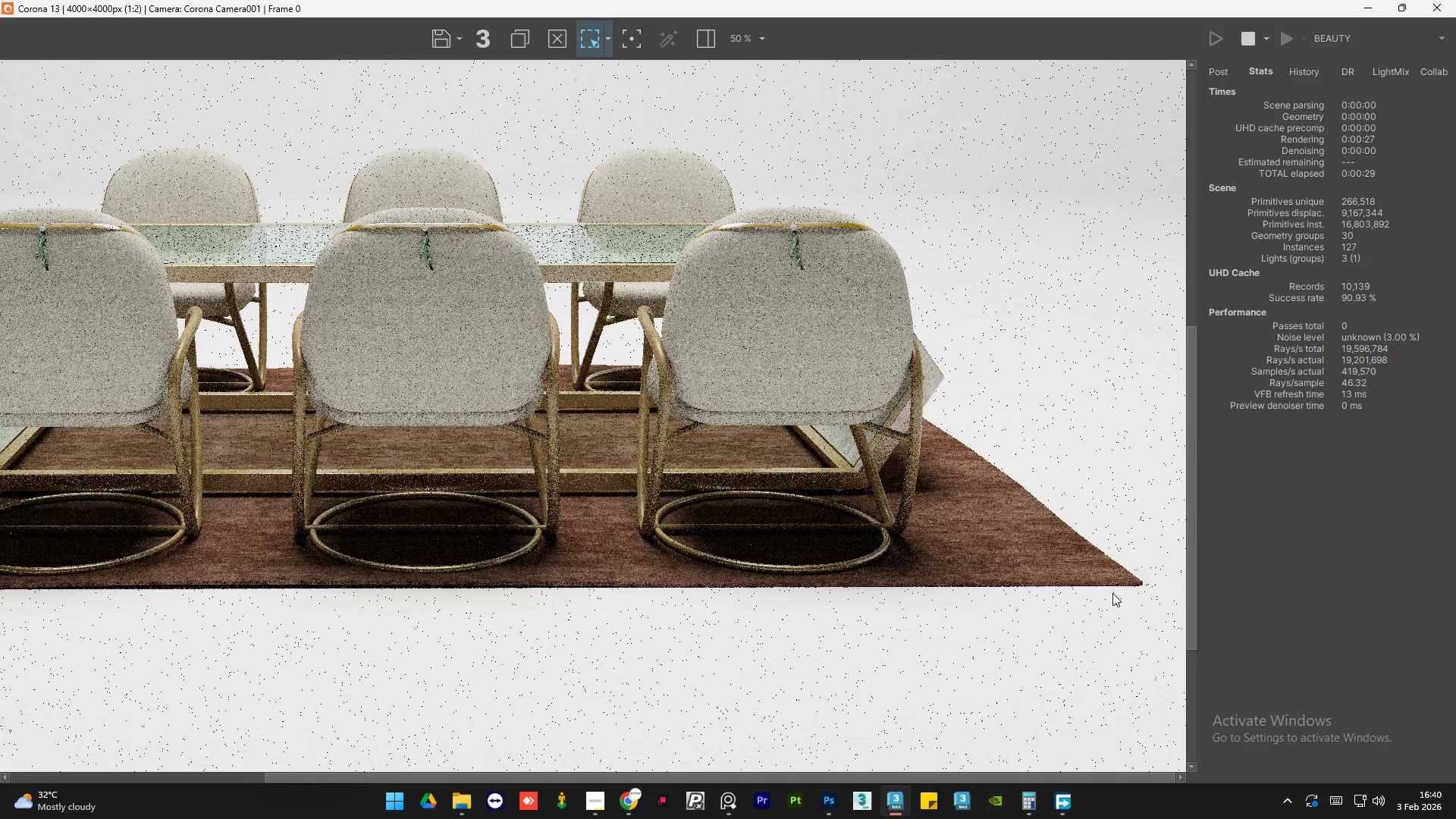 
scroll: coordinate [769, 551], scroll_direction: up, amount: 1.0
 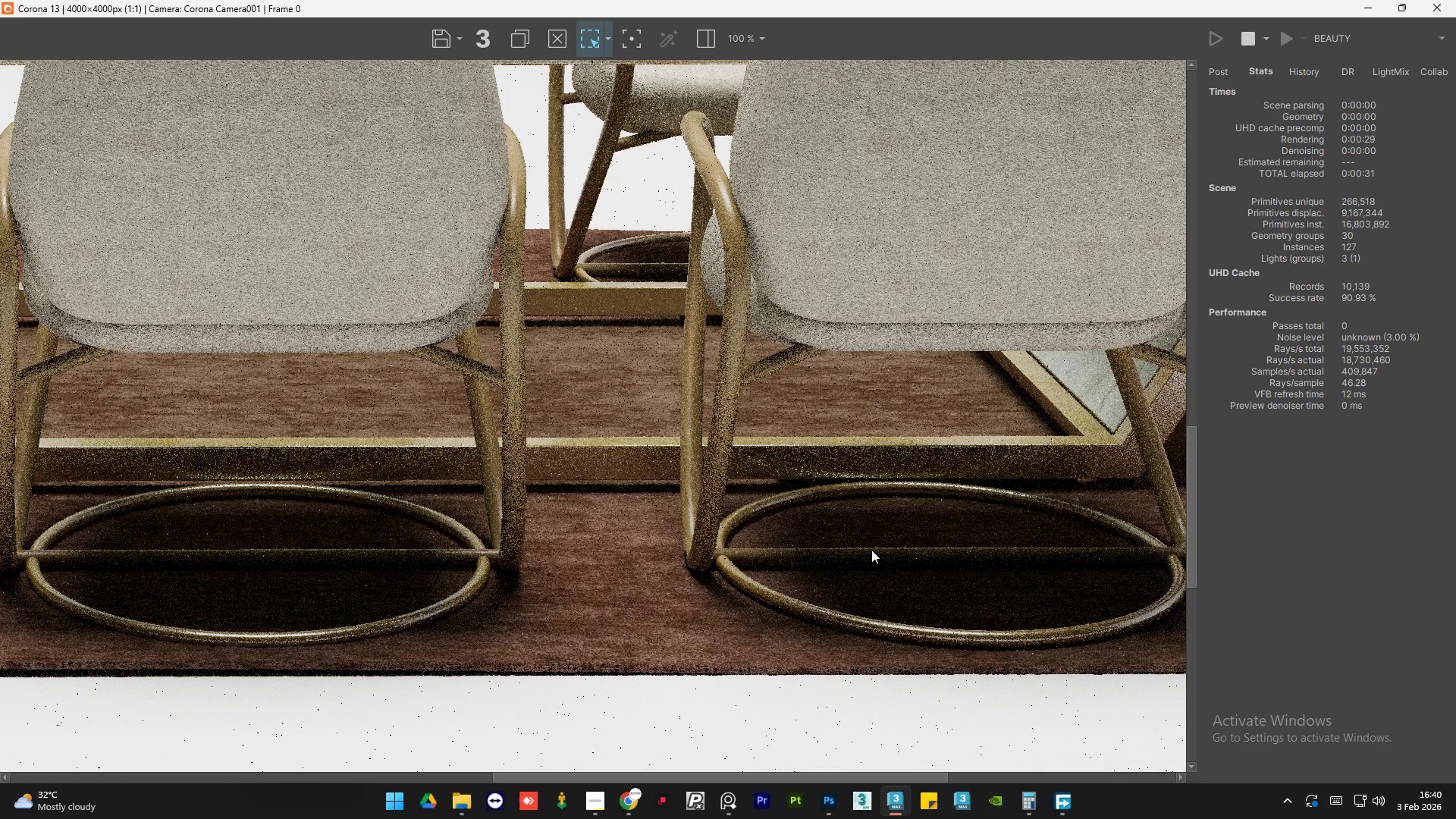 
scroll: coordinate [871, 550], scroll_direction: down, amount: 1.0
 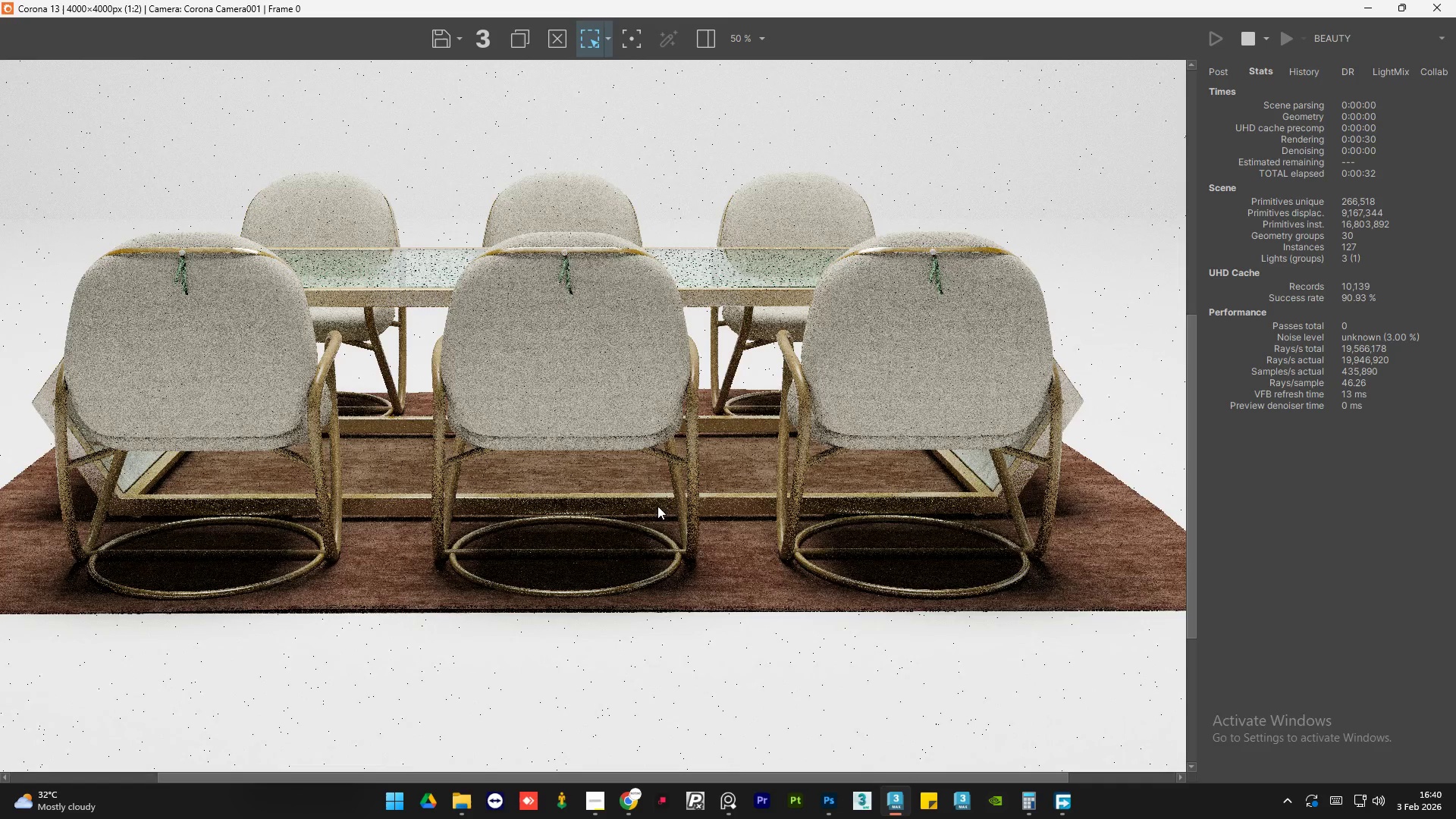 
scroll: coordinate [670, 515], scroll_direction: up, amount: 1.0
 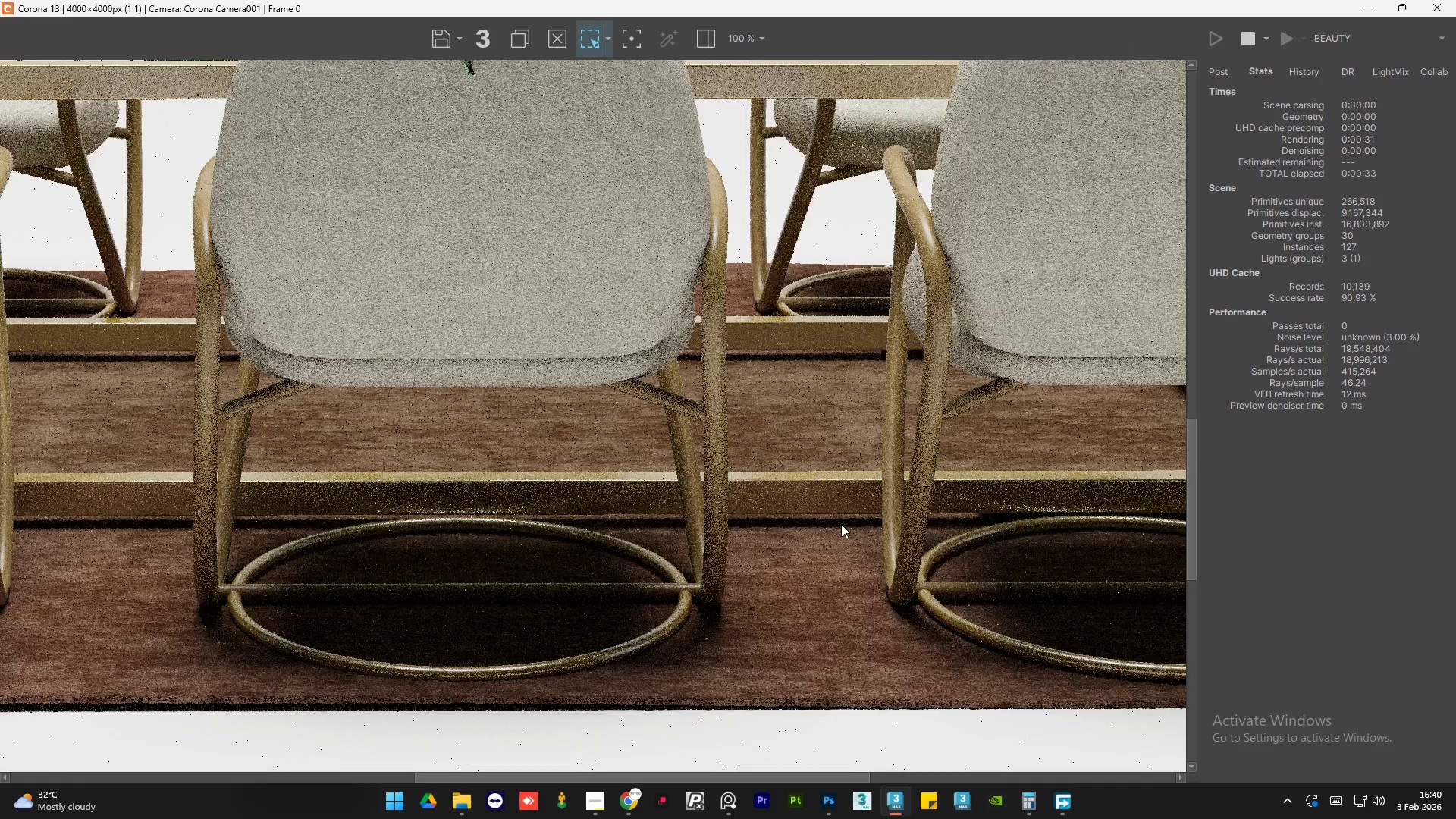 
scroll: coordinate [935, 520], scroll_direction: down, amount: 2.0
 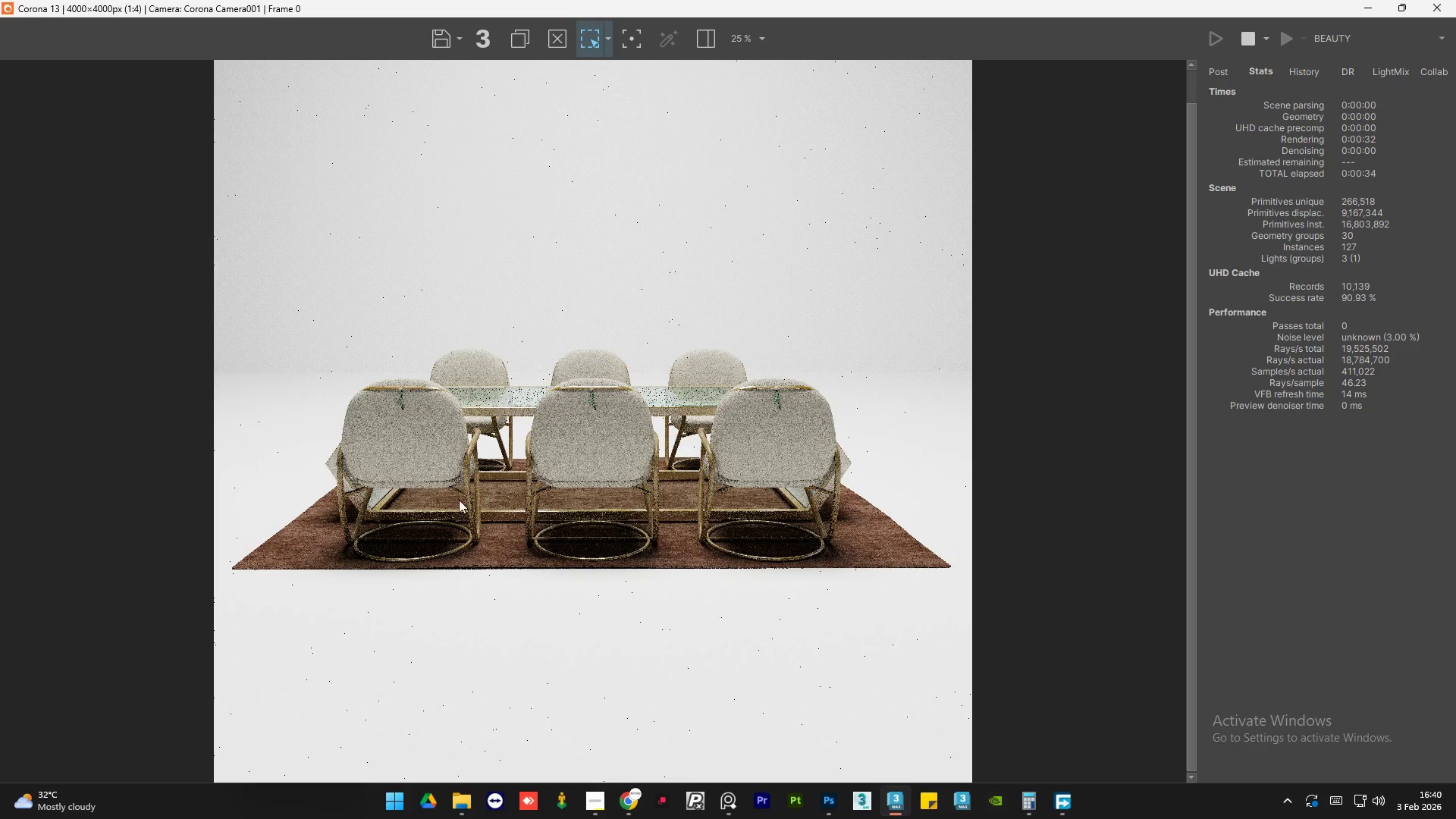 
scroll: coordinate [418, 502], scroll_direction: up, amount: 2.0
 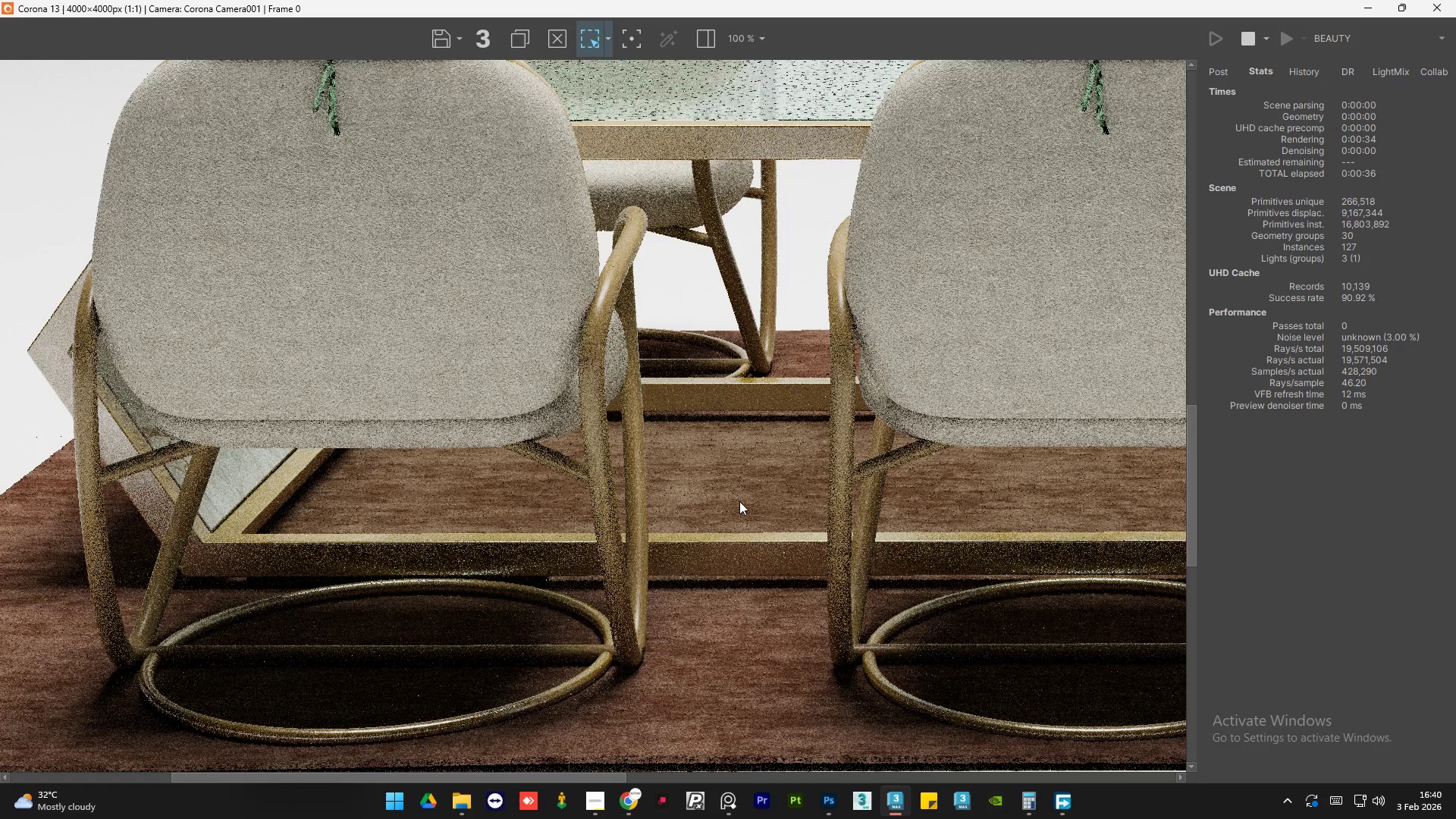 
scroll: coordinate [739, 501], scroll_direction: down, amount: 1.0
 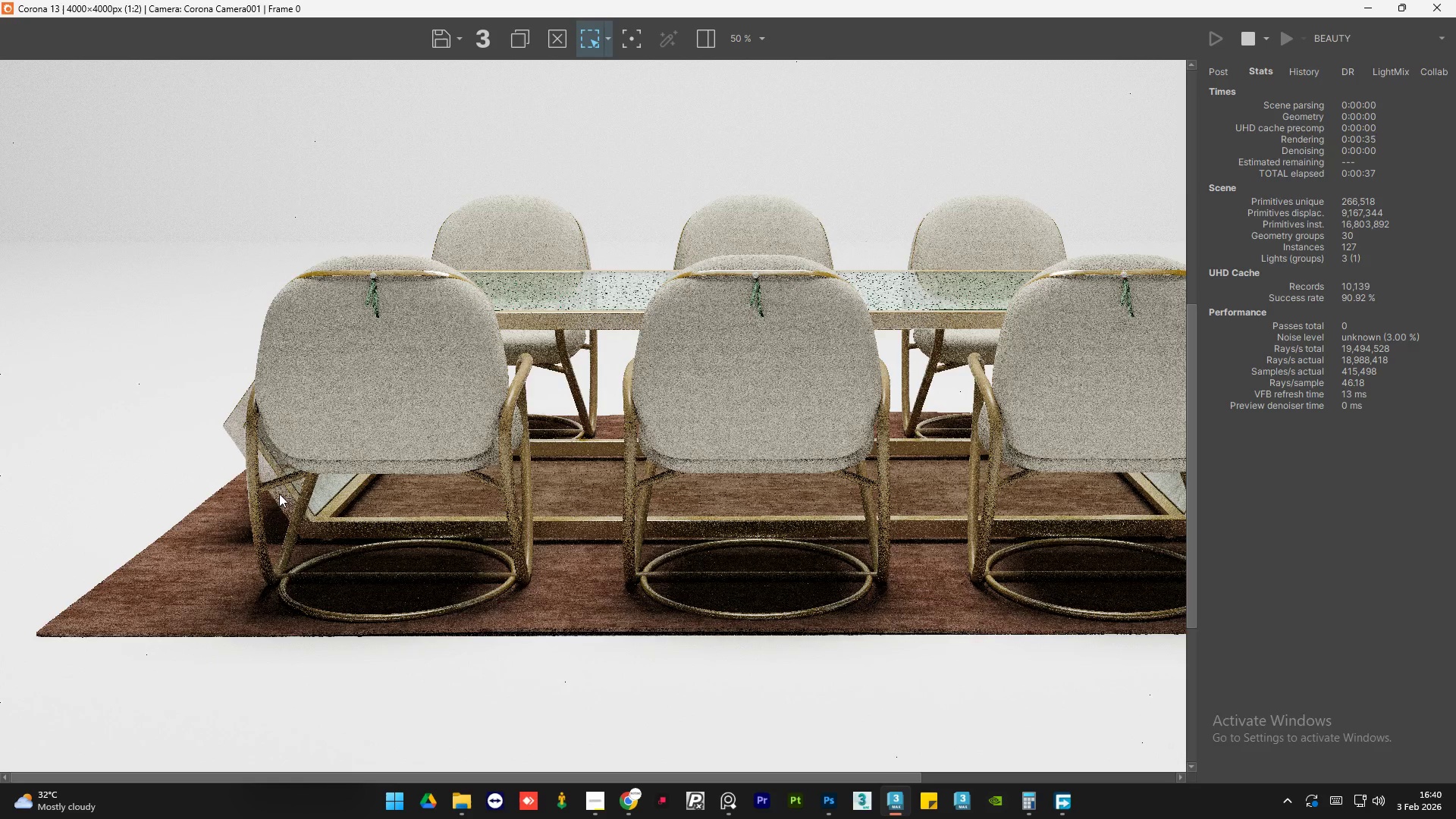 
scroll: coordinate [253, 512], scroll_direction: up, amount: 2.0
 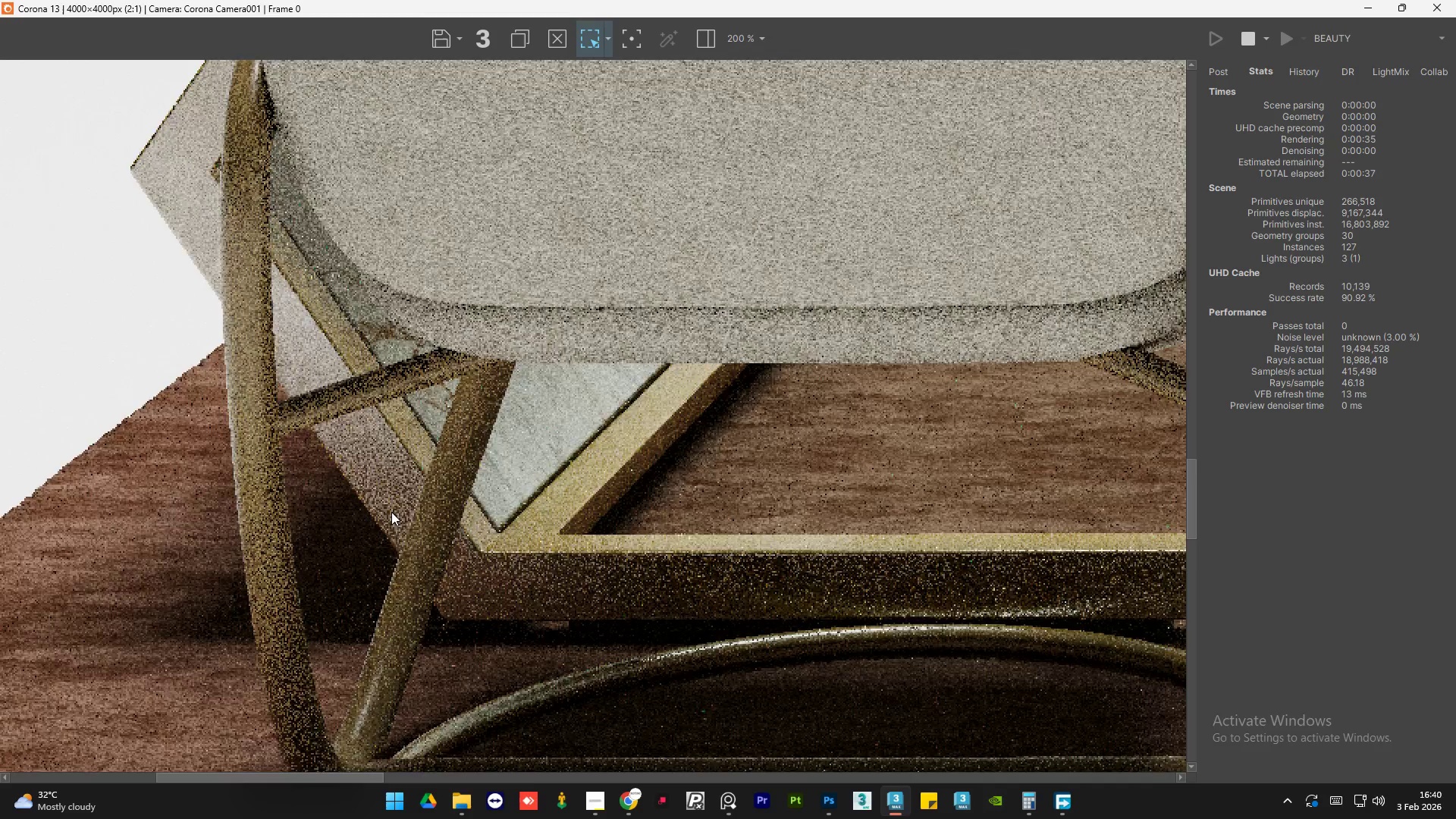 
scroll: coordinate [391, 512], scroll_direction: down, amount: 2.0
 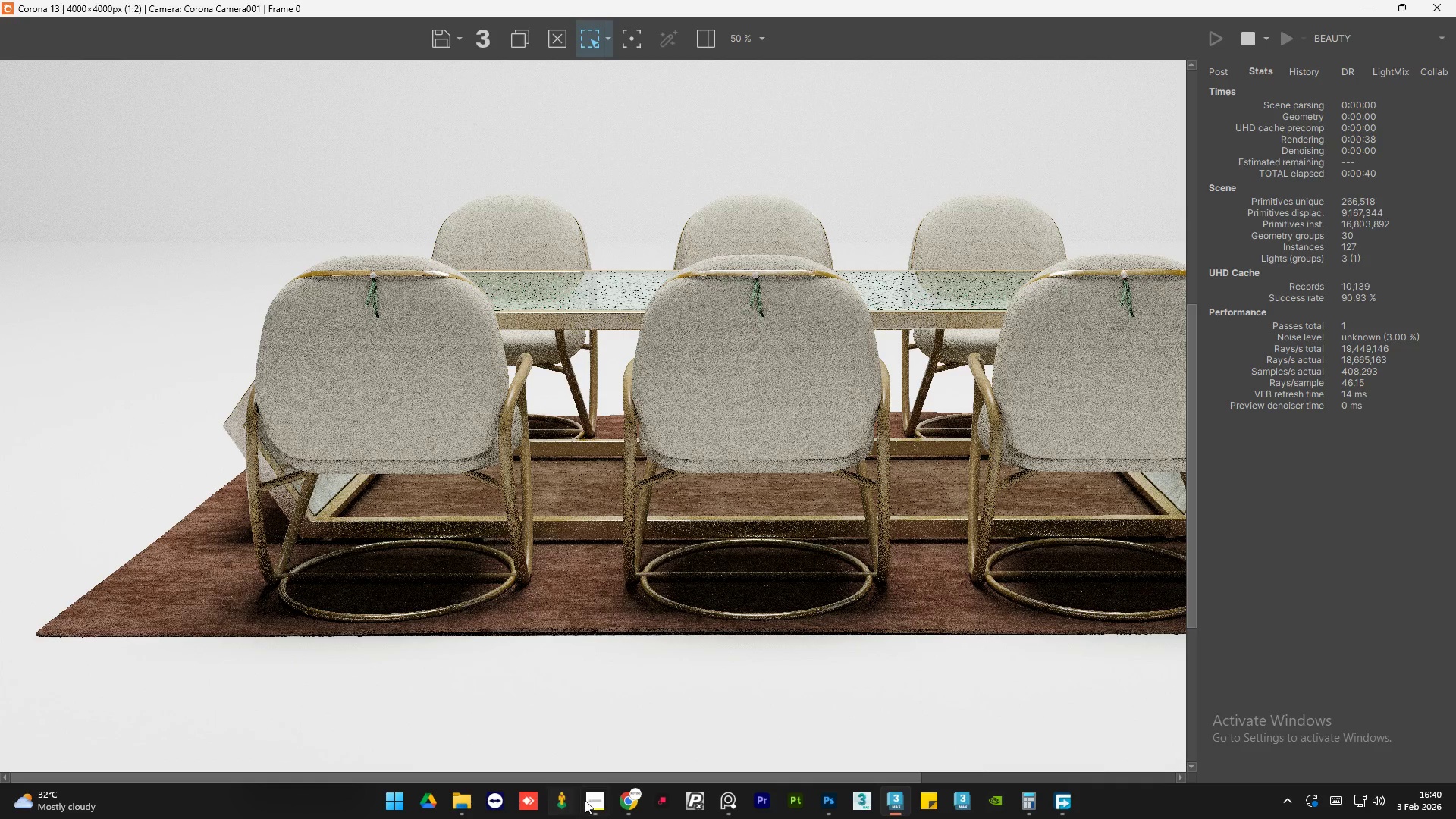 
left_click([589, 802])